 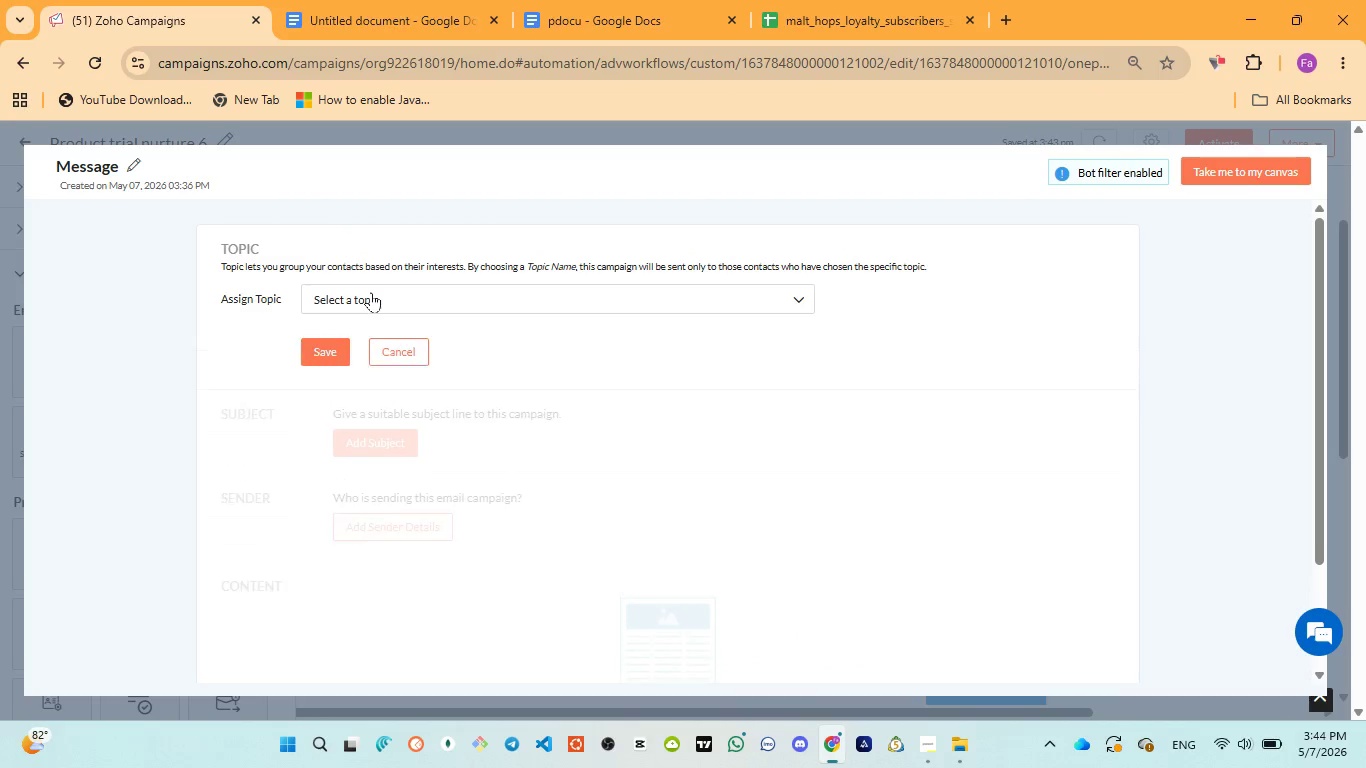 
left_click([394, 308])
 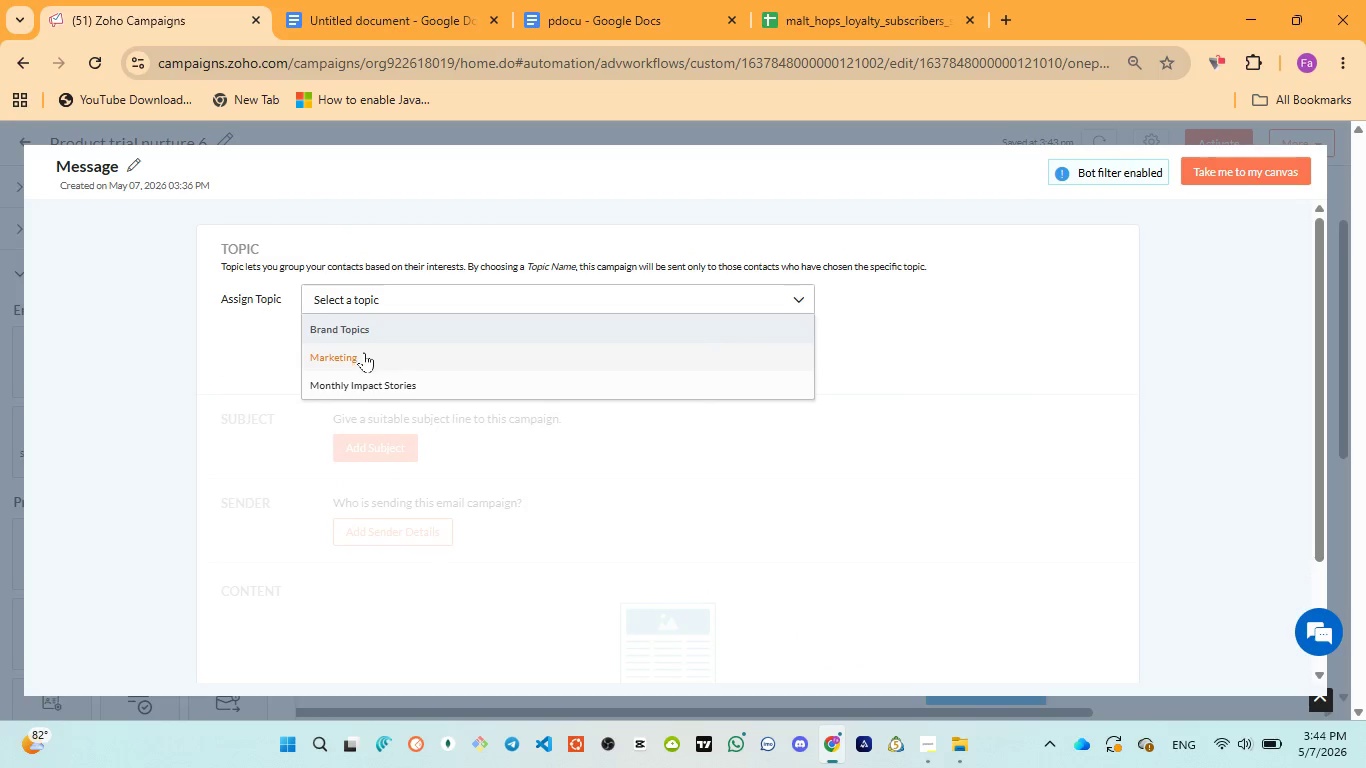 
left_click([363, 353])
 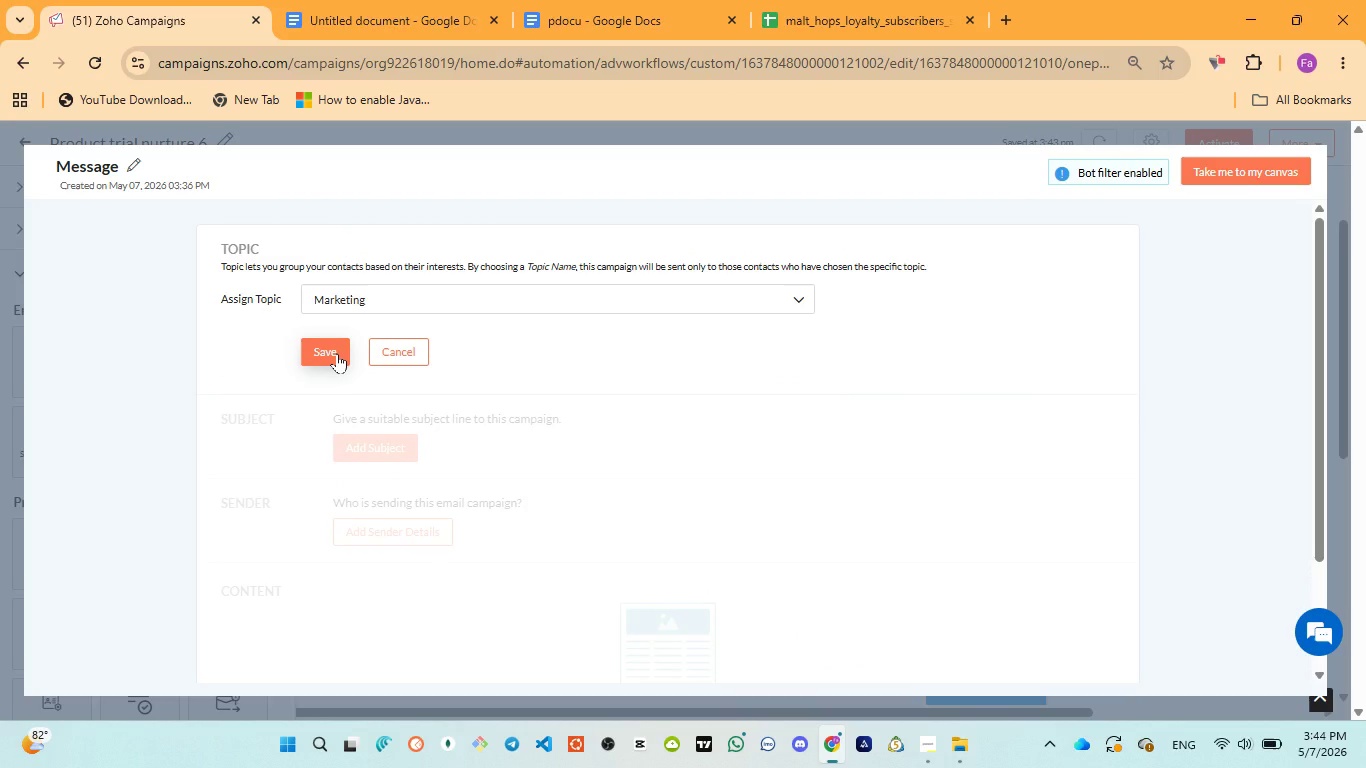 
left_click([337, 353])
 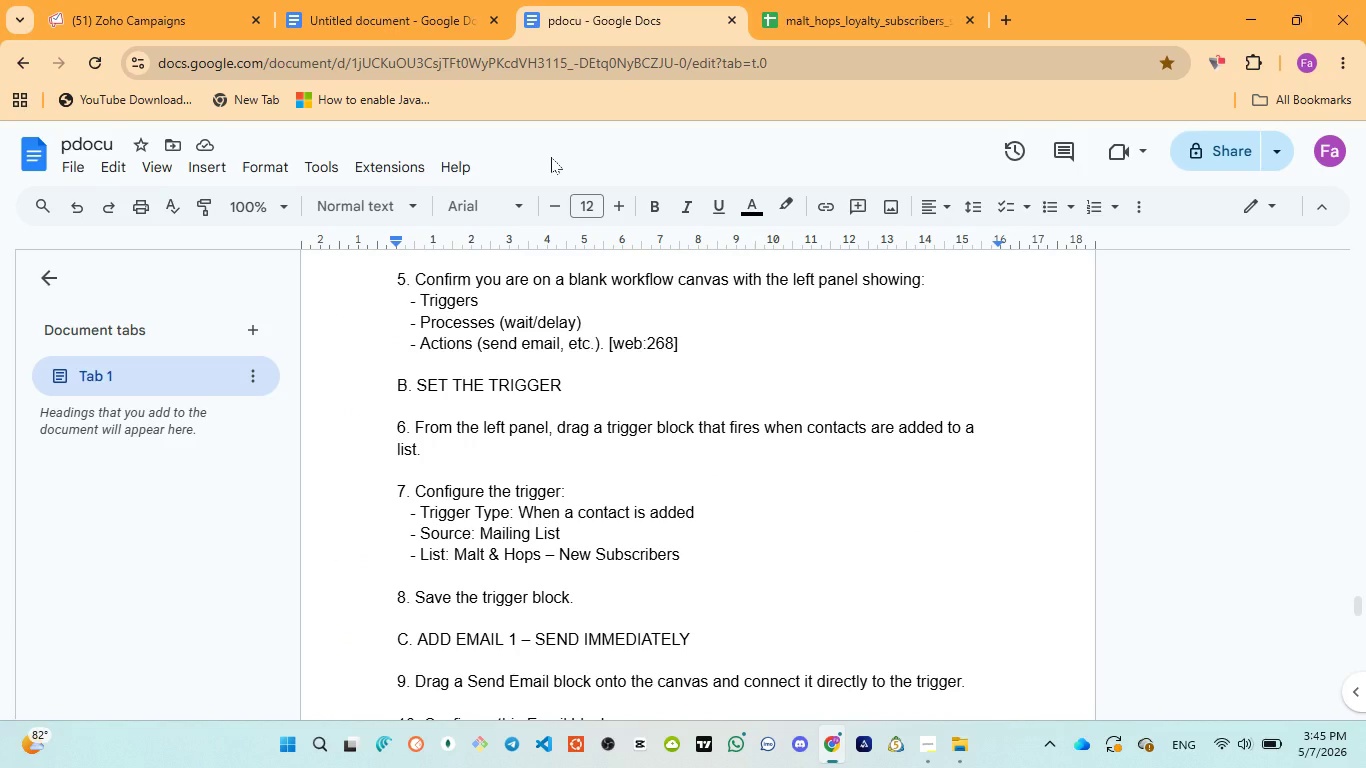 
wait(27.67)
 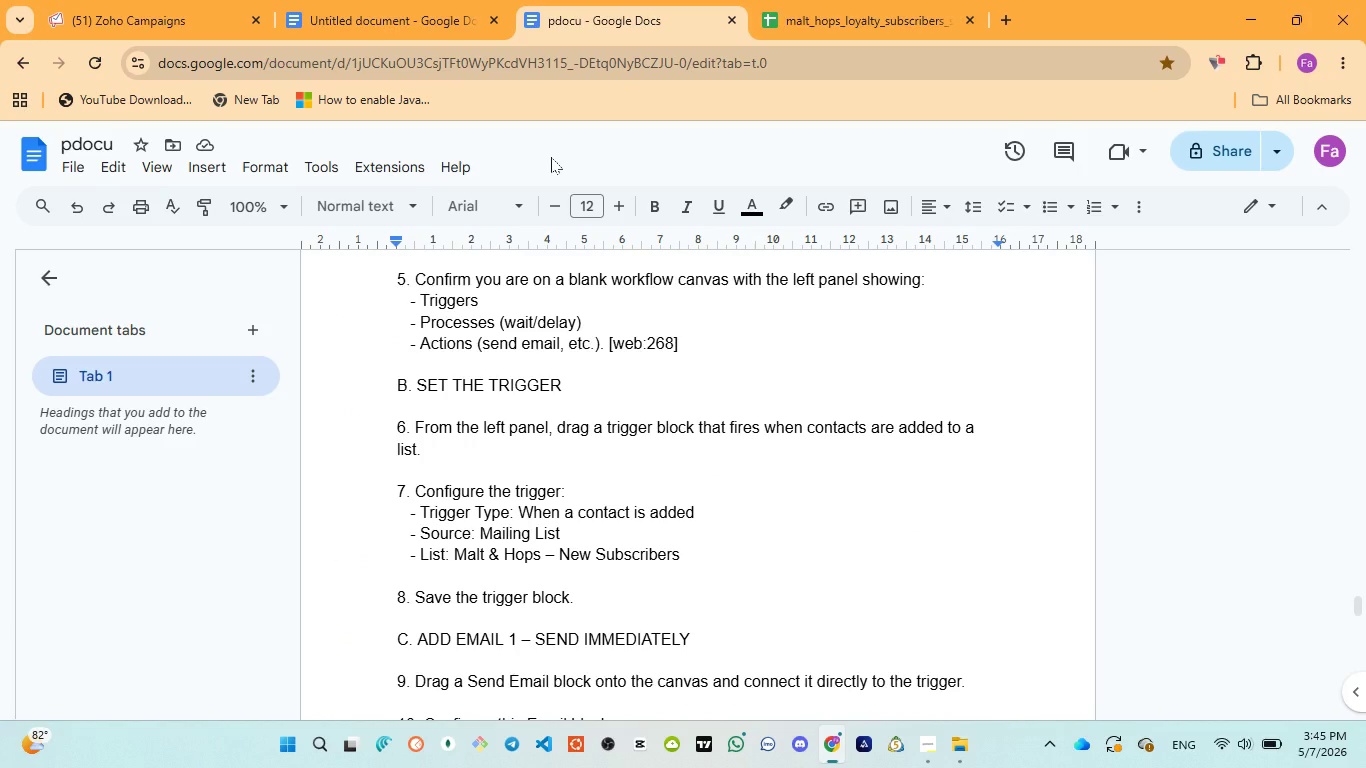 
scroll: coordinate [706, 573], scroll_direction: down, amount: 17.0
 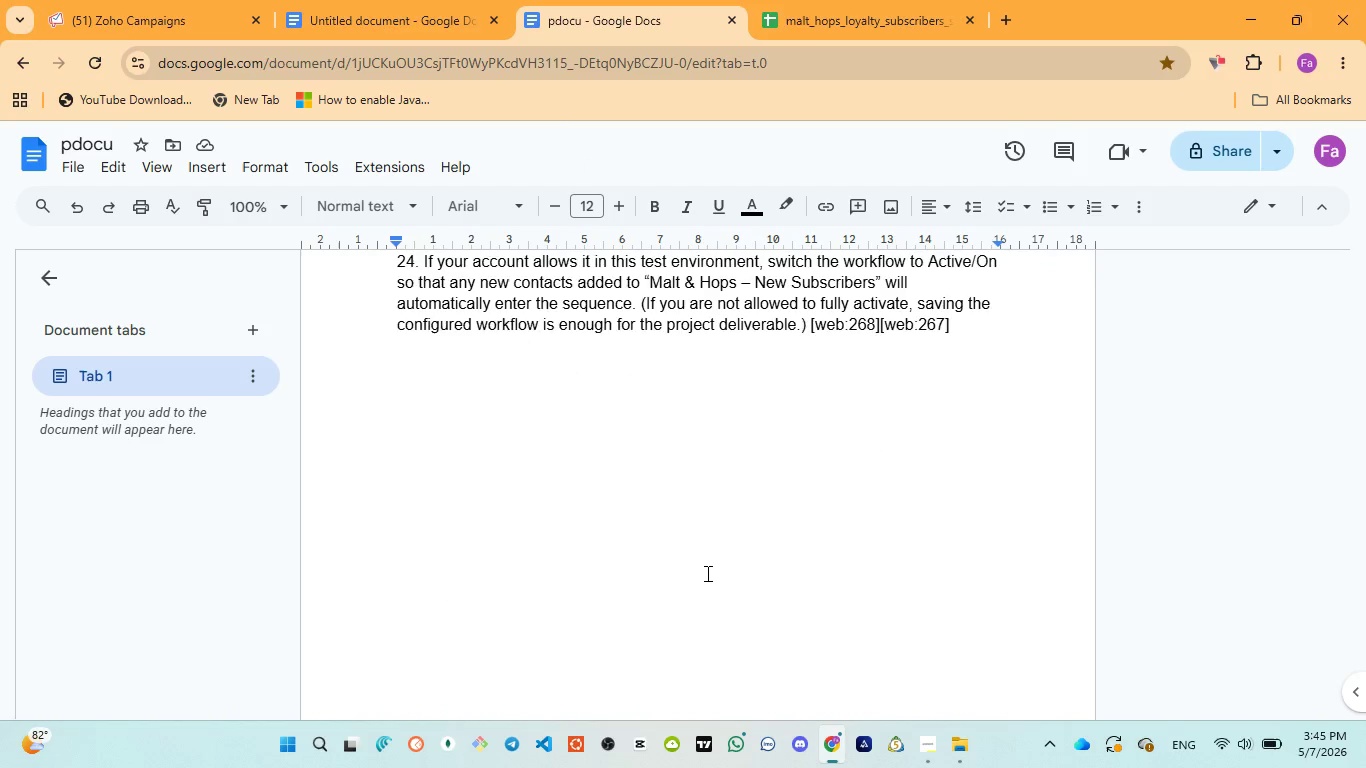 
scroll: coordinate [706, 573], scroll_direction: up, amount: 2.0
 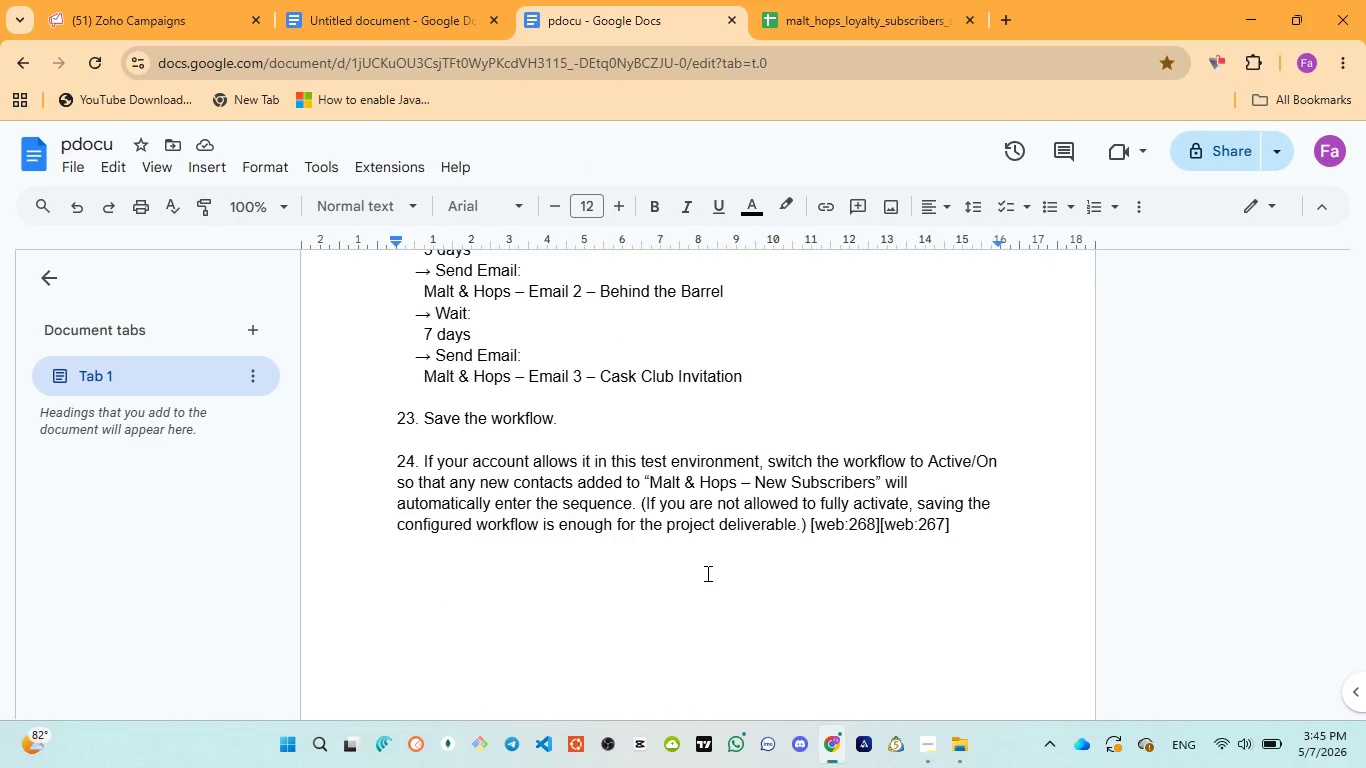 
scroll: coordinate [706, 573], scroll_direction: down, amount: 3.0
 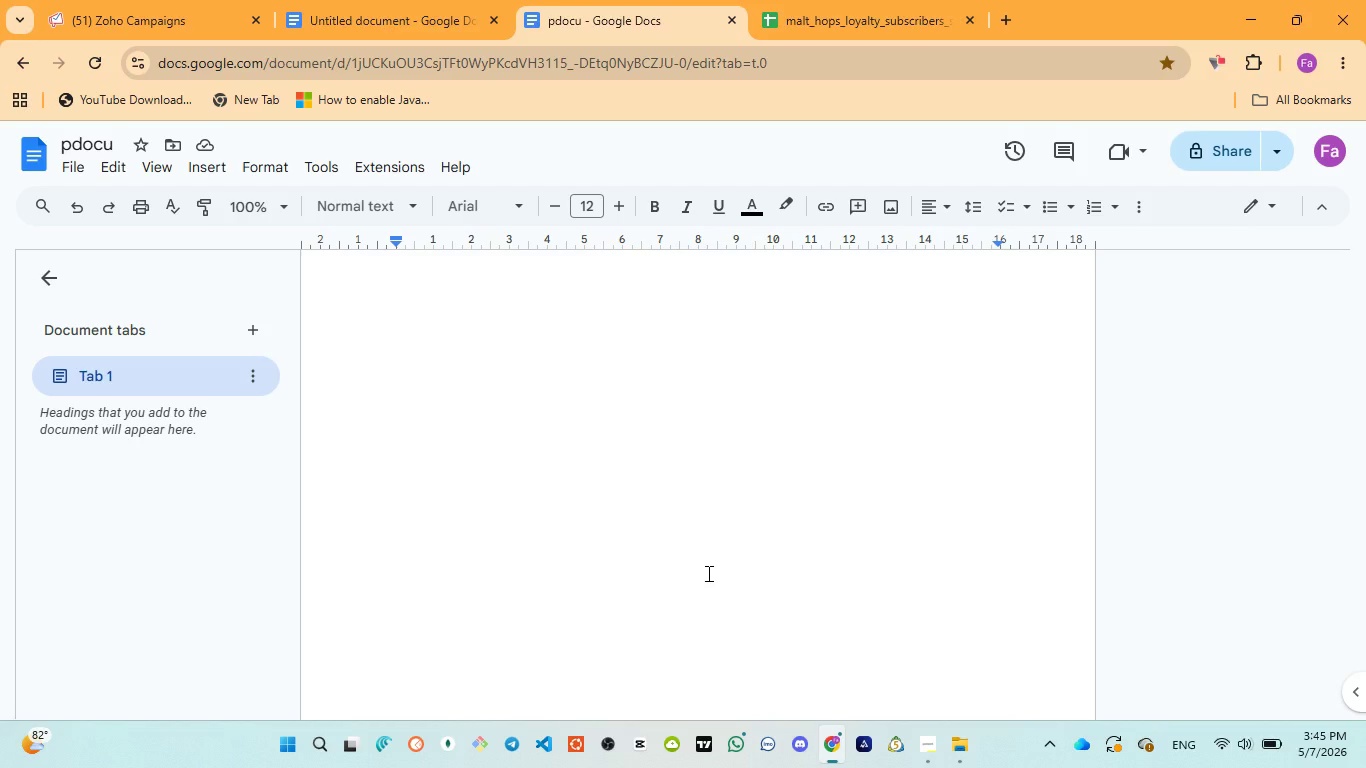 
scroll: coordinate [707, 573], scroll_direction: up, amount: 3.0
 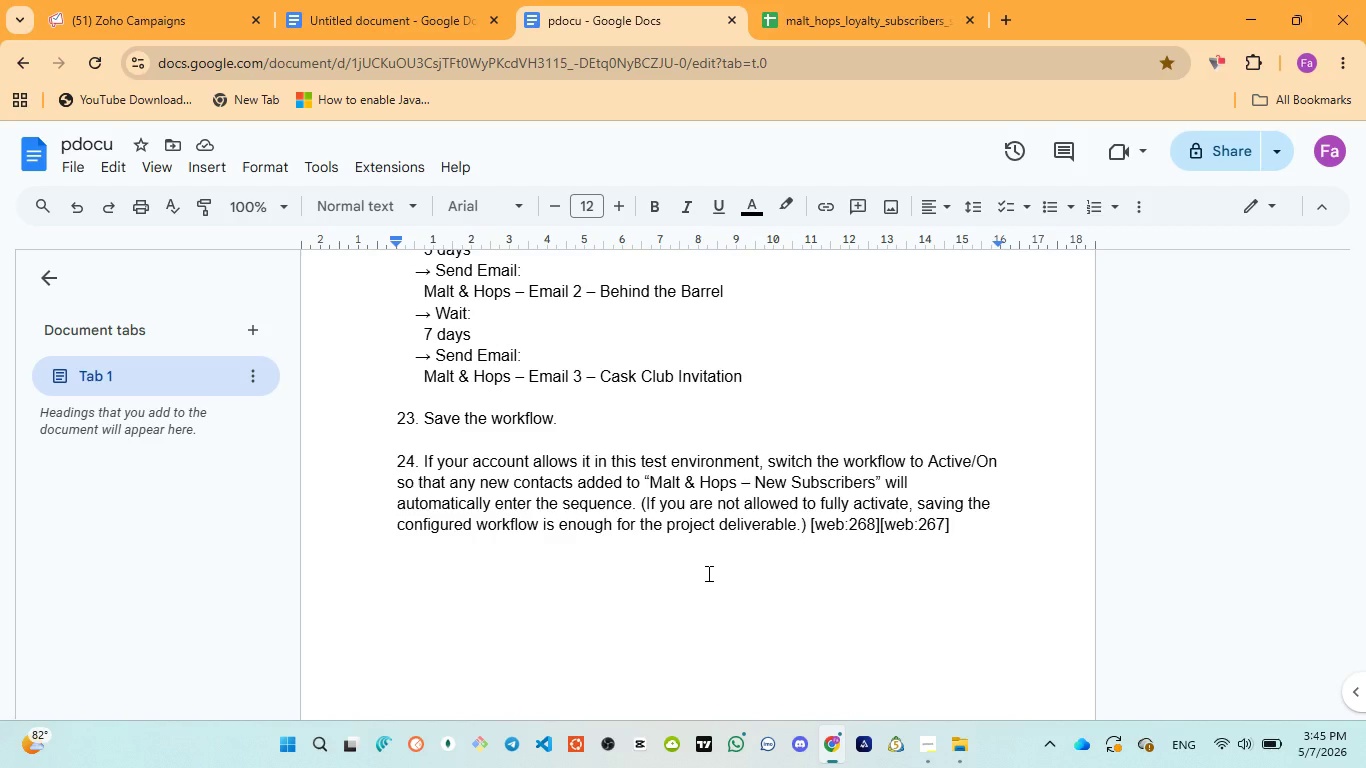 
wait(6.85)
 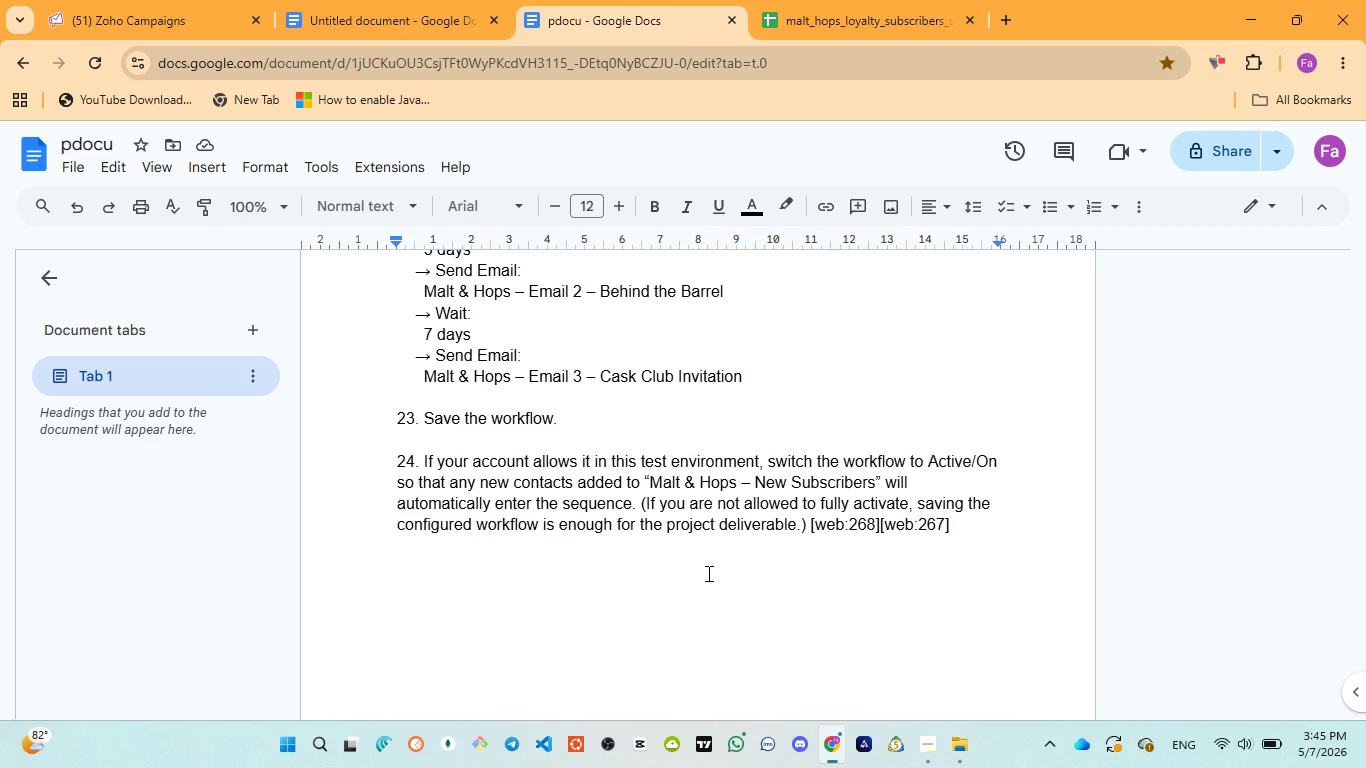 
scroll: coordinate [707, 572], scroll_direction: up, amount: 57.0
 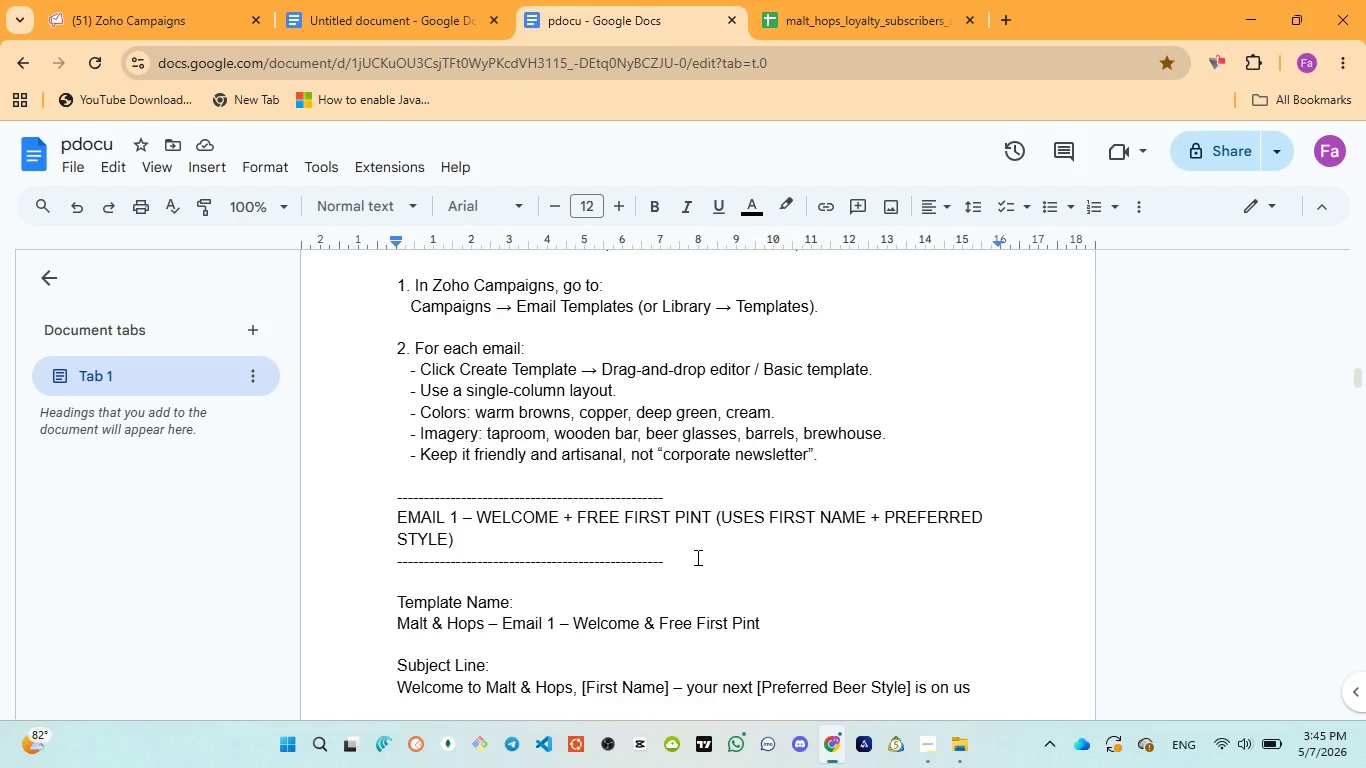 
wait(16.61)
 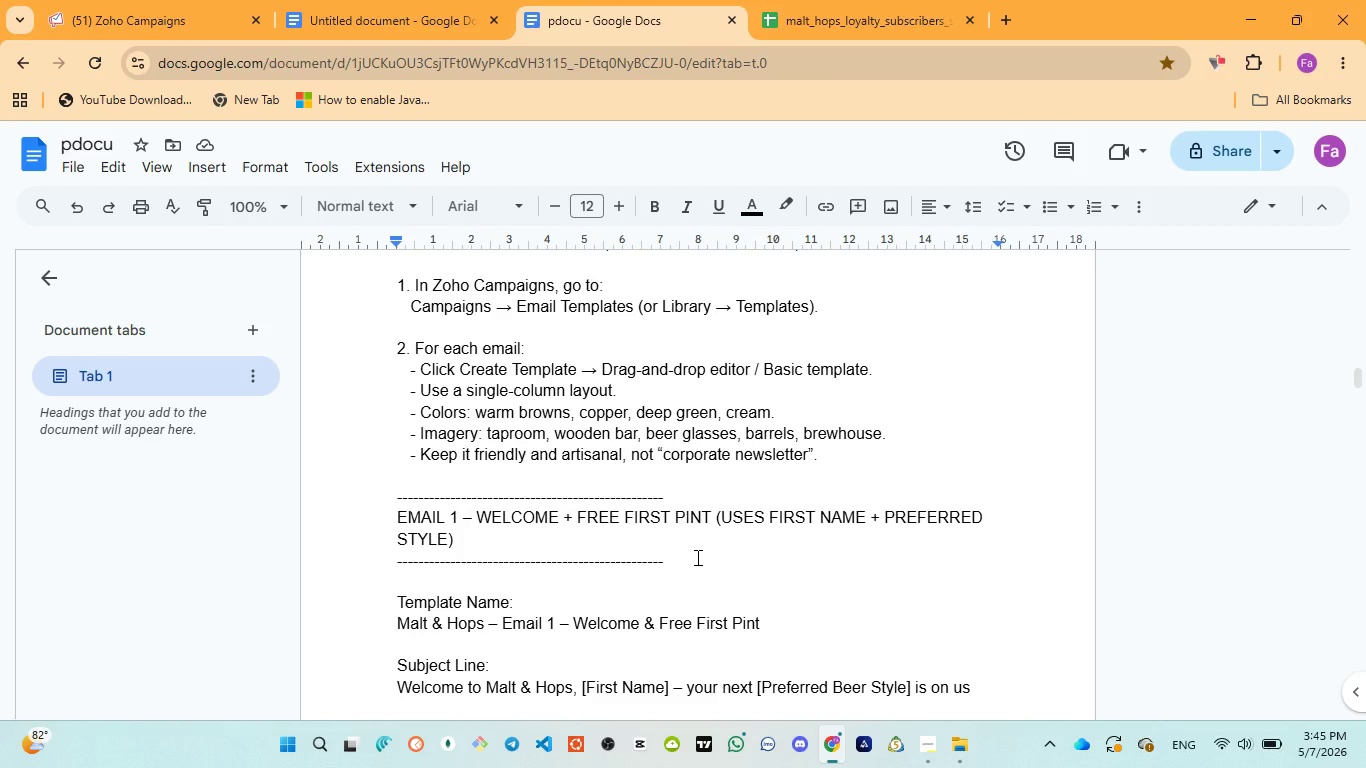 
scroll: coordinate [469, 596], scroll_direction: down, amount: 2.0
 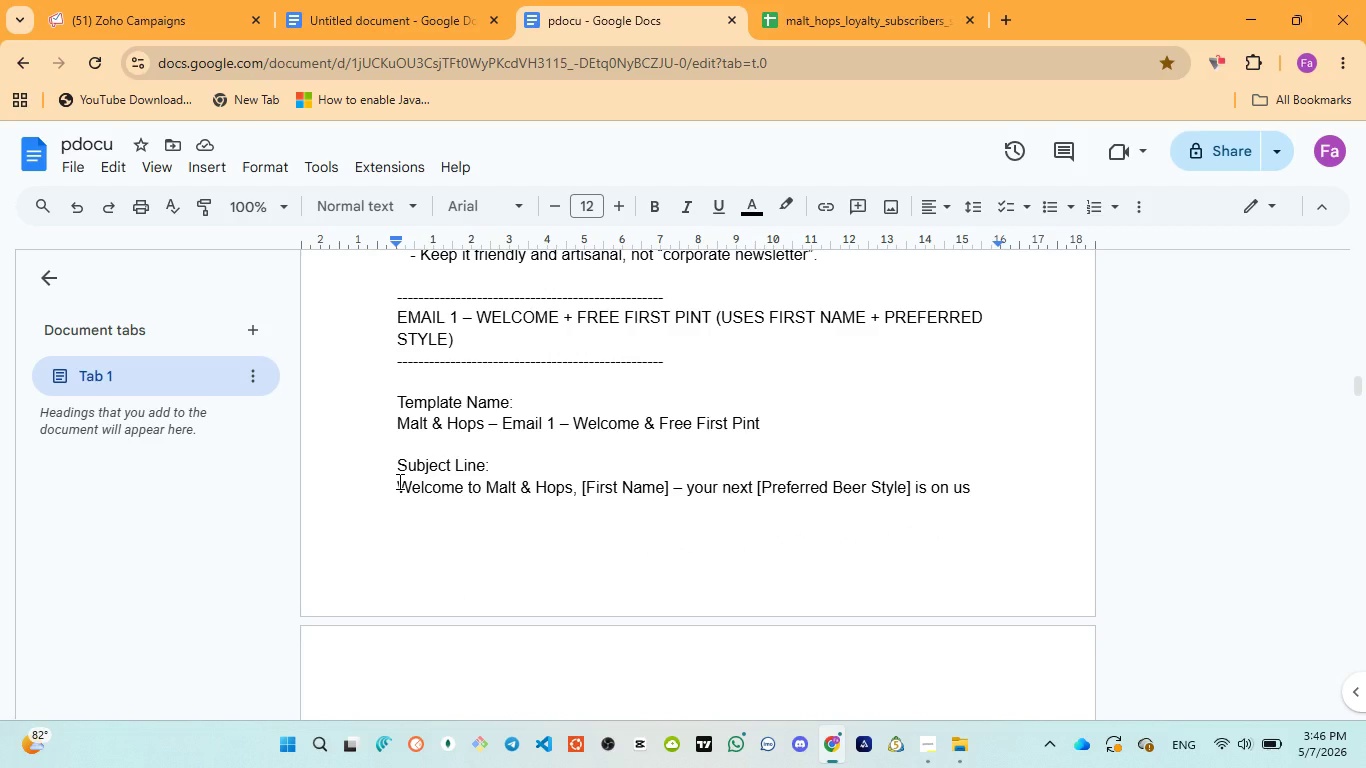 
left_click_drag(start_coordinate=[398, 481], to_coordinate=[980, 485])
 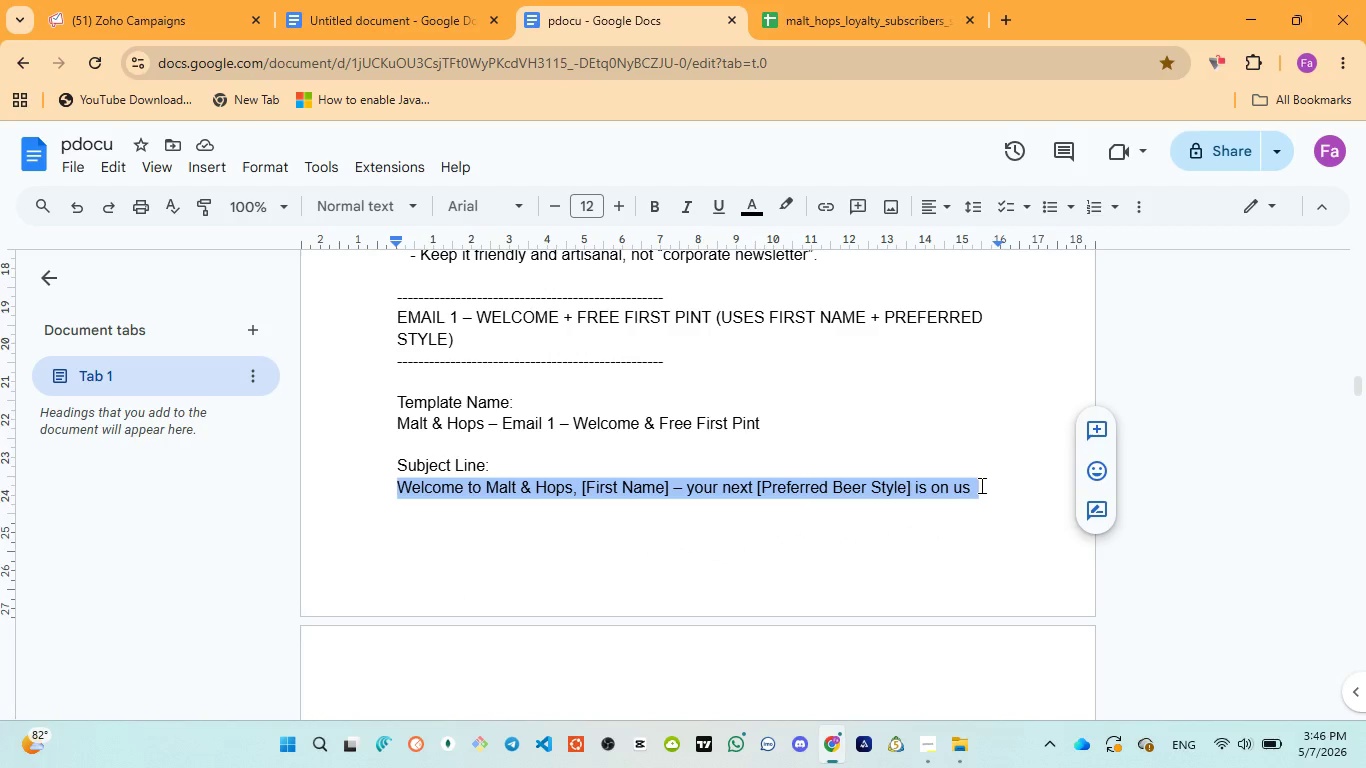 
key(Control+C)
 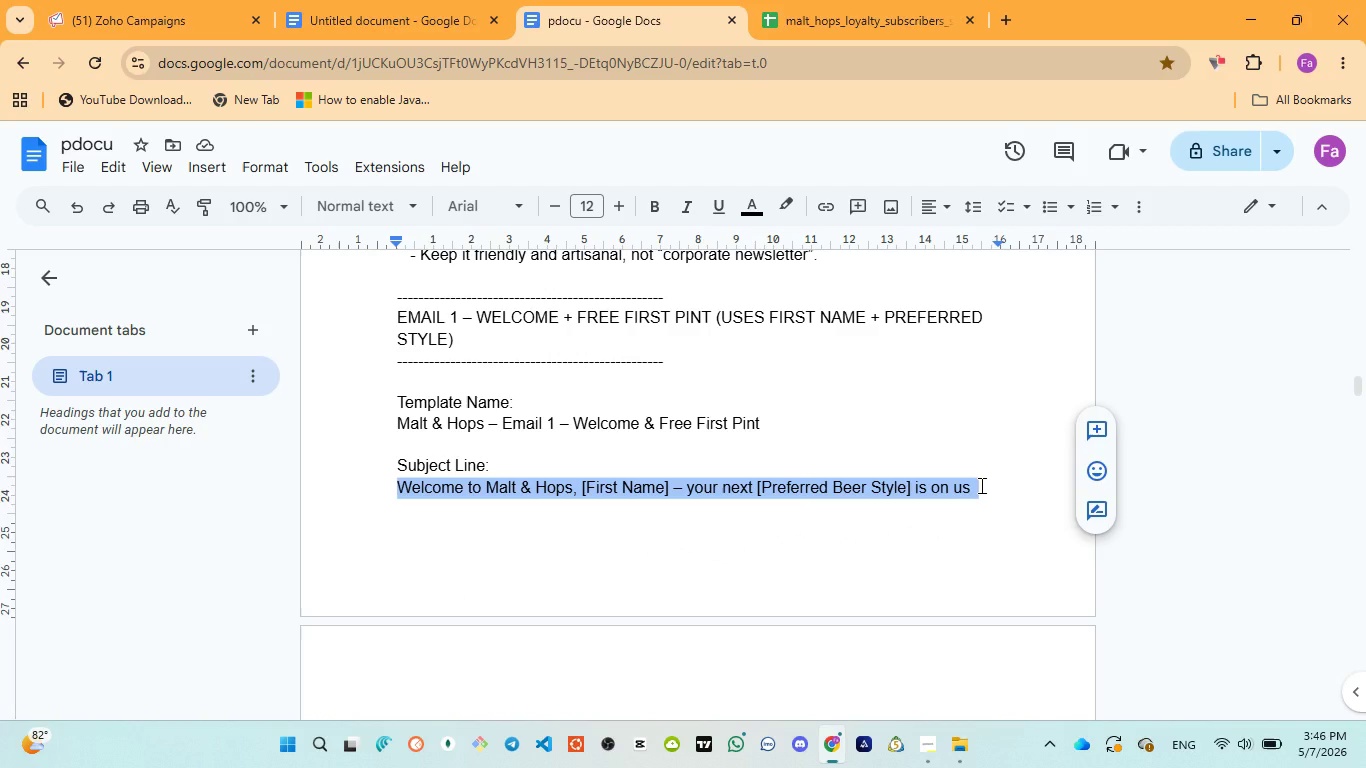 
key(Control+C)
 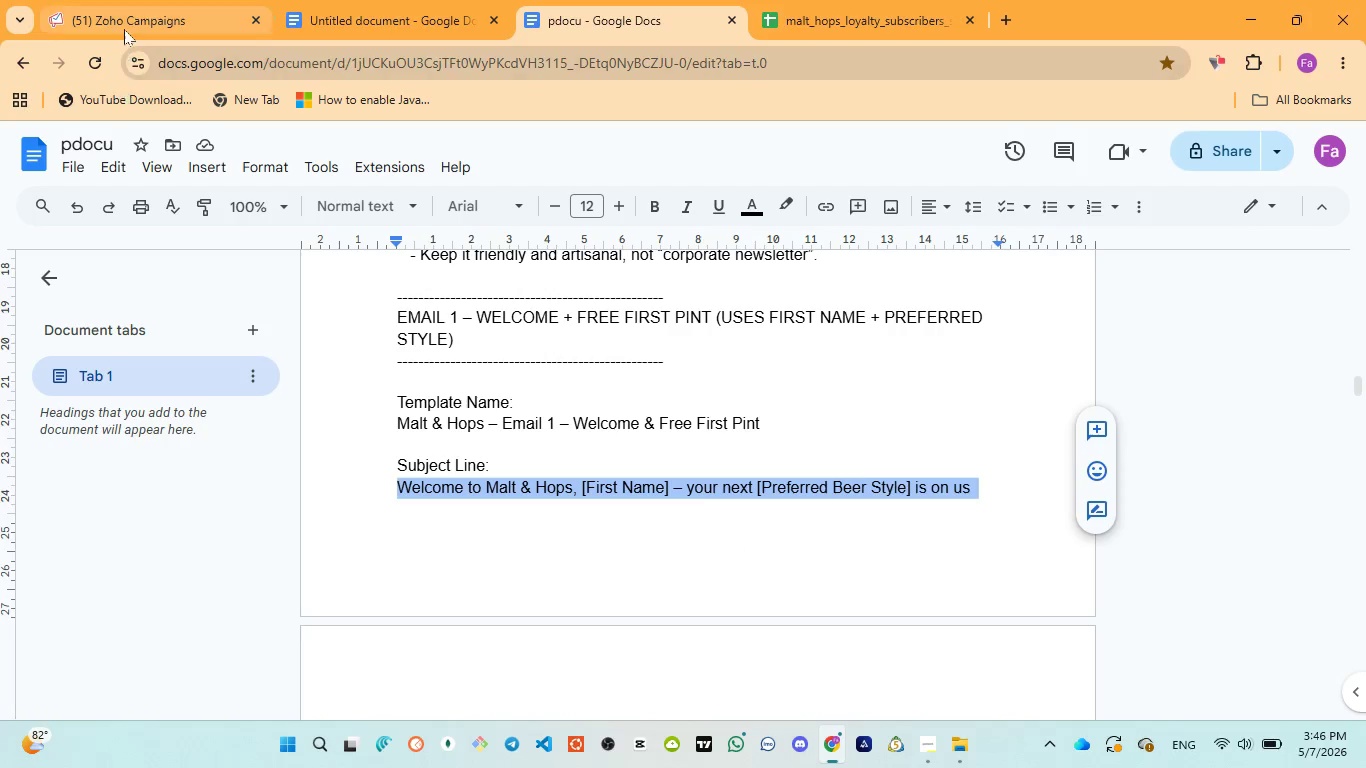 
left_click([124, 28])
 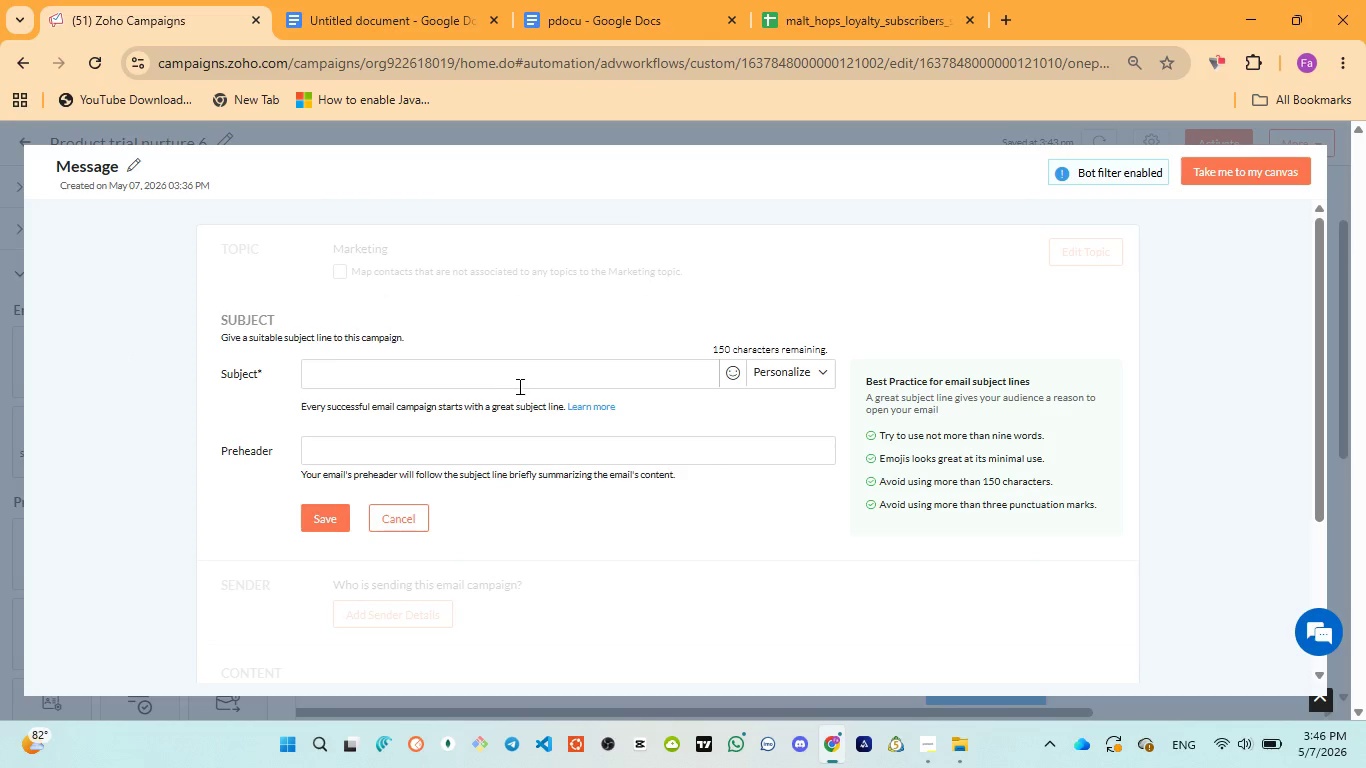 
left_click([518, 386])
 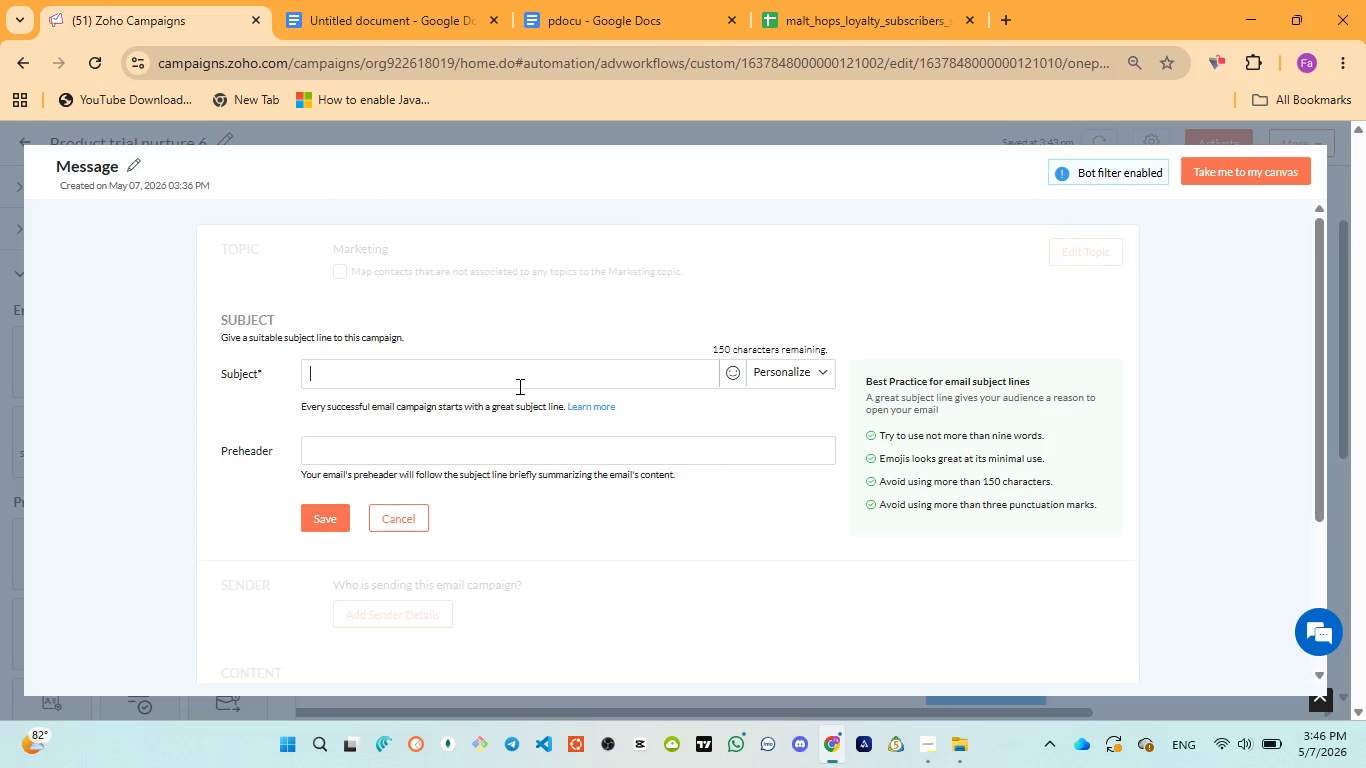 
type(w)
key(Backspace)
type(Welcome to Malt & Hops )
 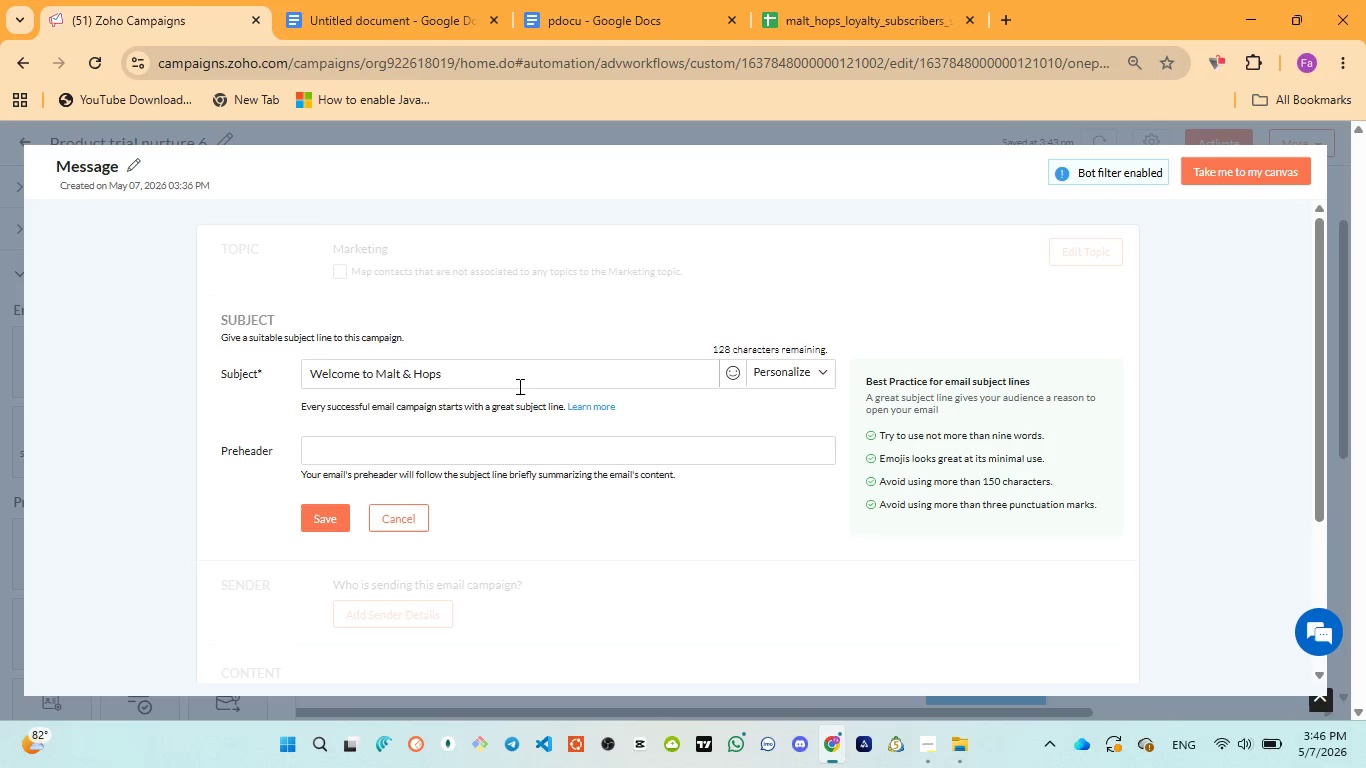 
wait(9.88)
 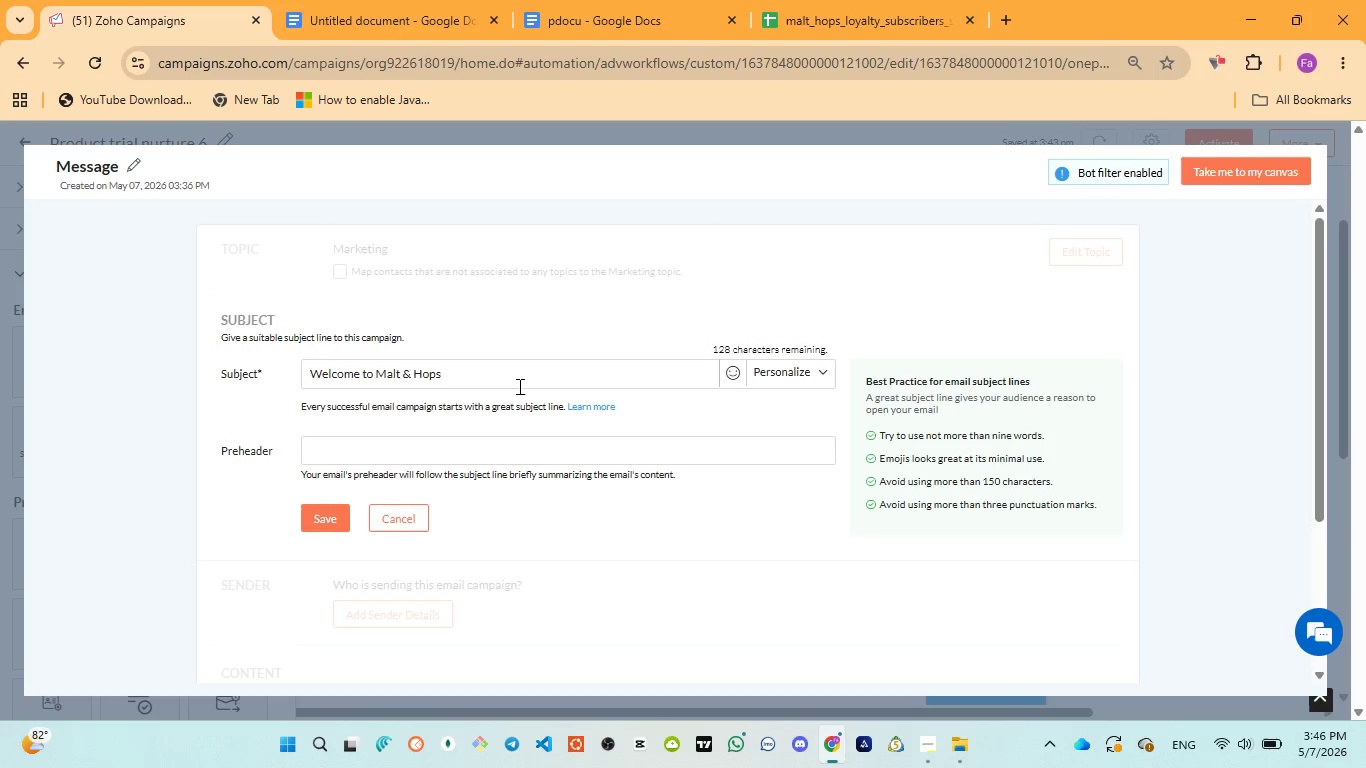 
left_click([106, 27])
 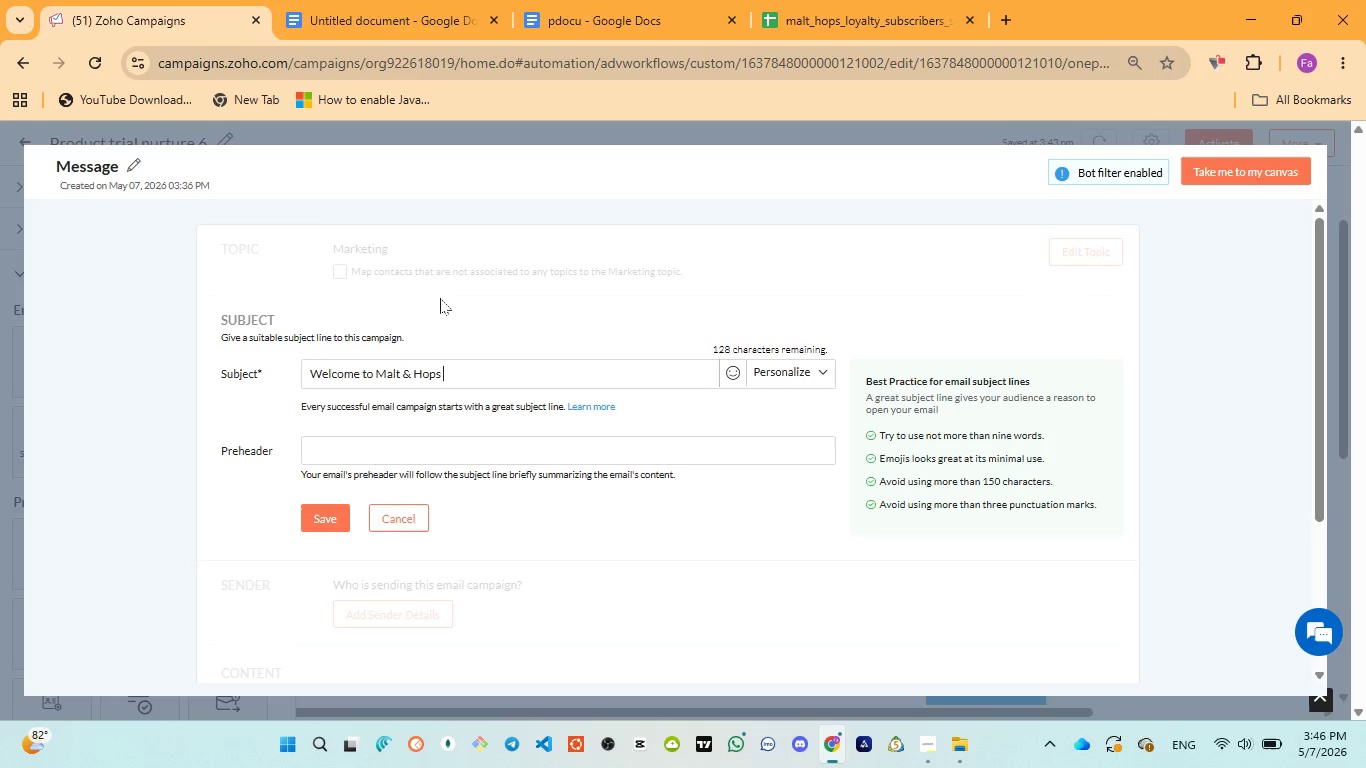 
key(ArrowLeft)
 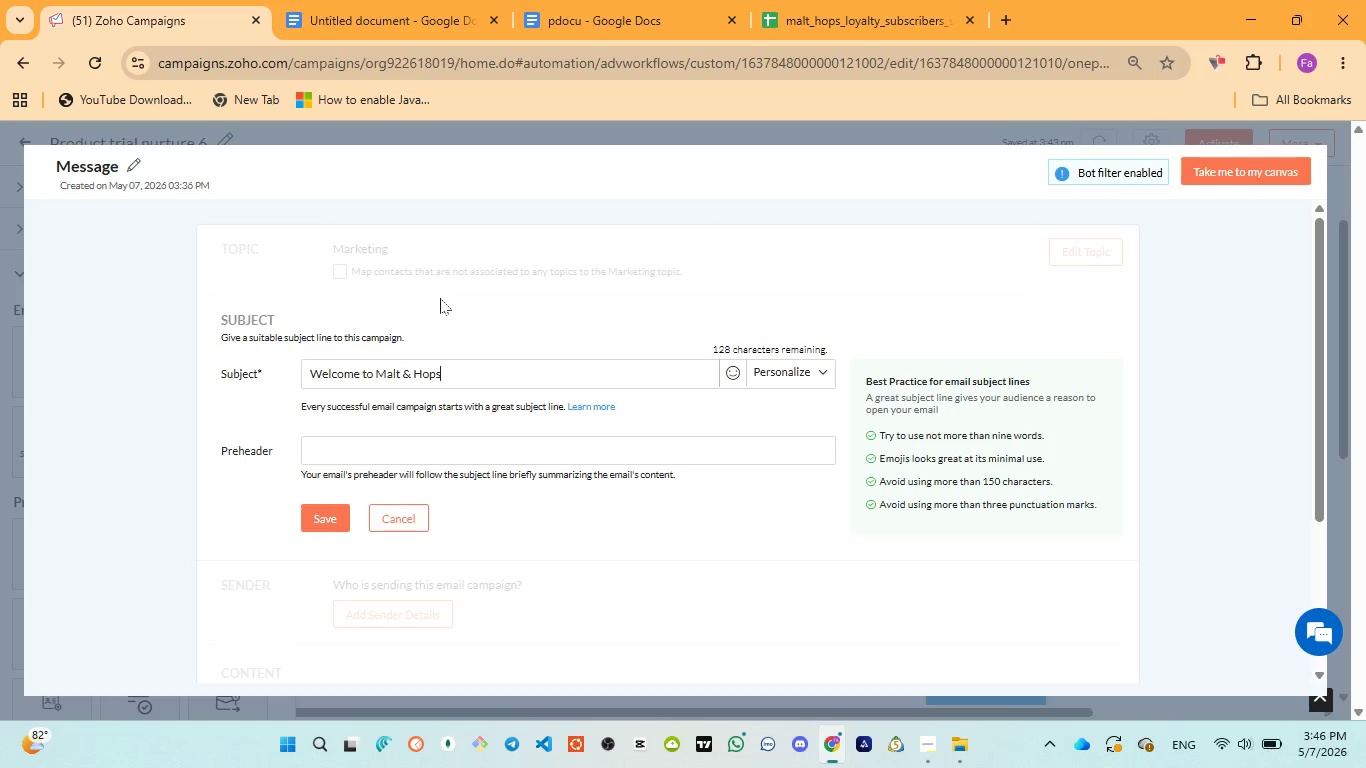 
key(Comma)
 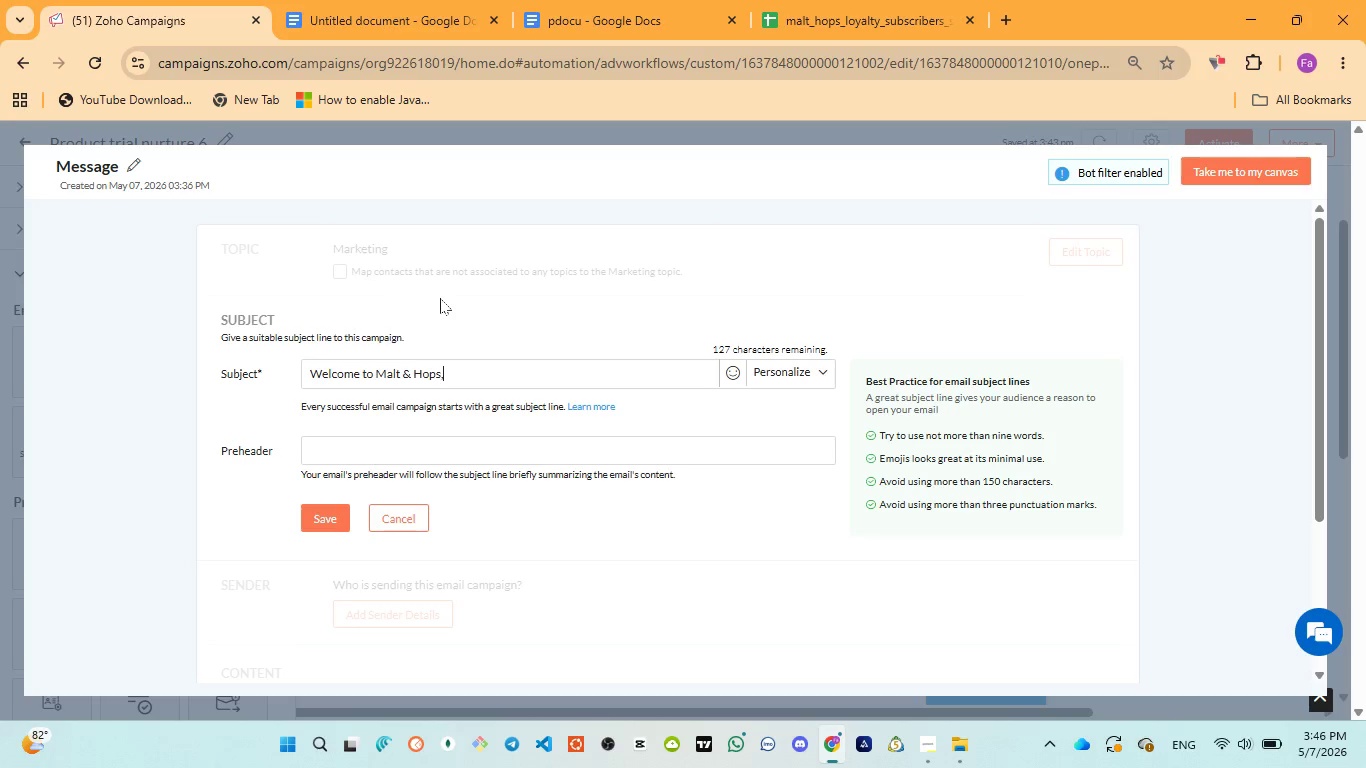 
key(Space)
 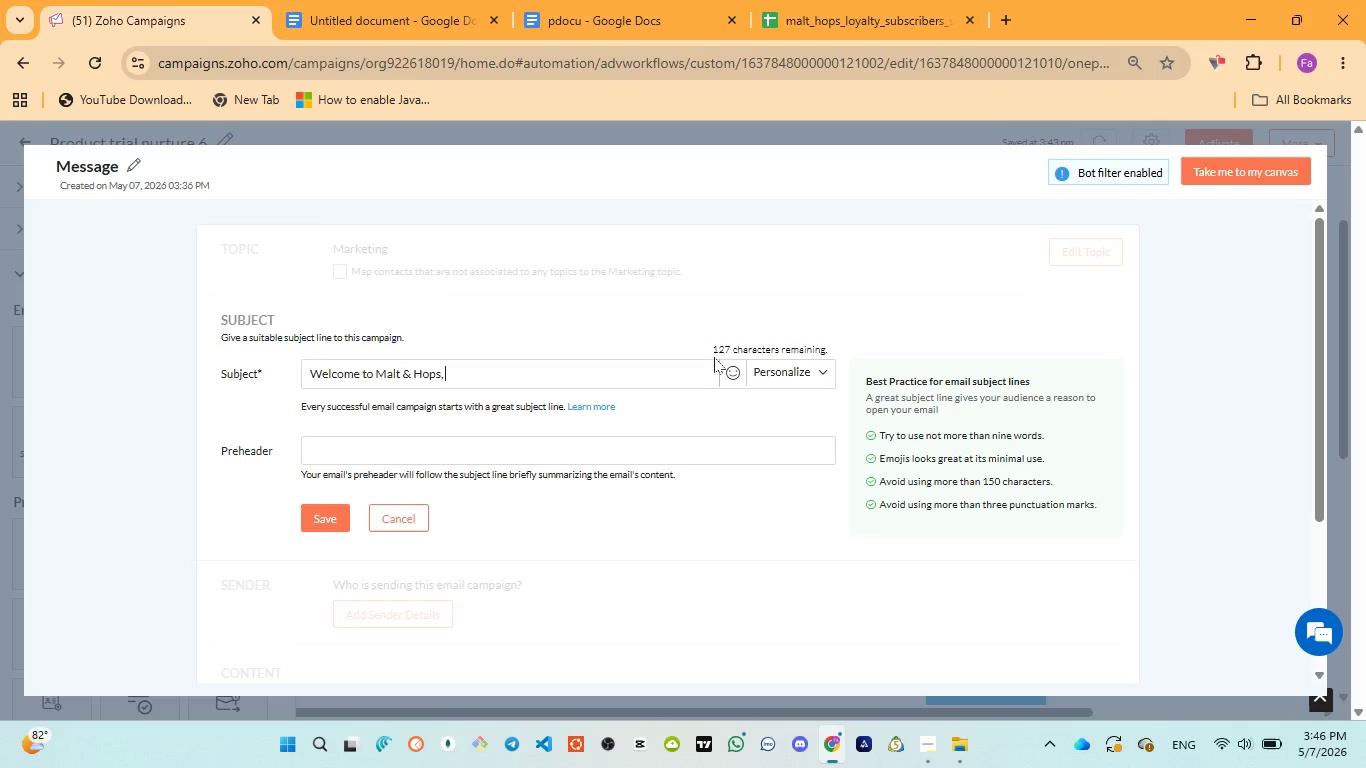 
left_click([771, 367])
 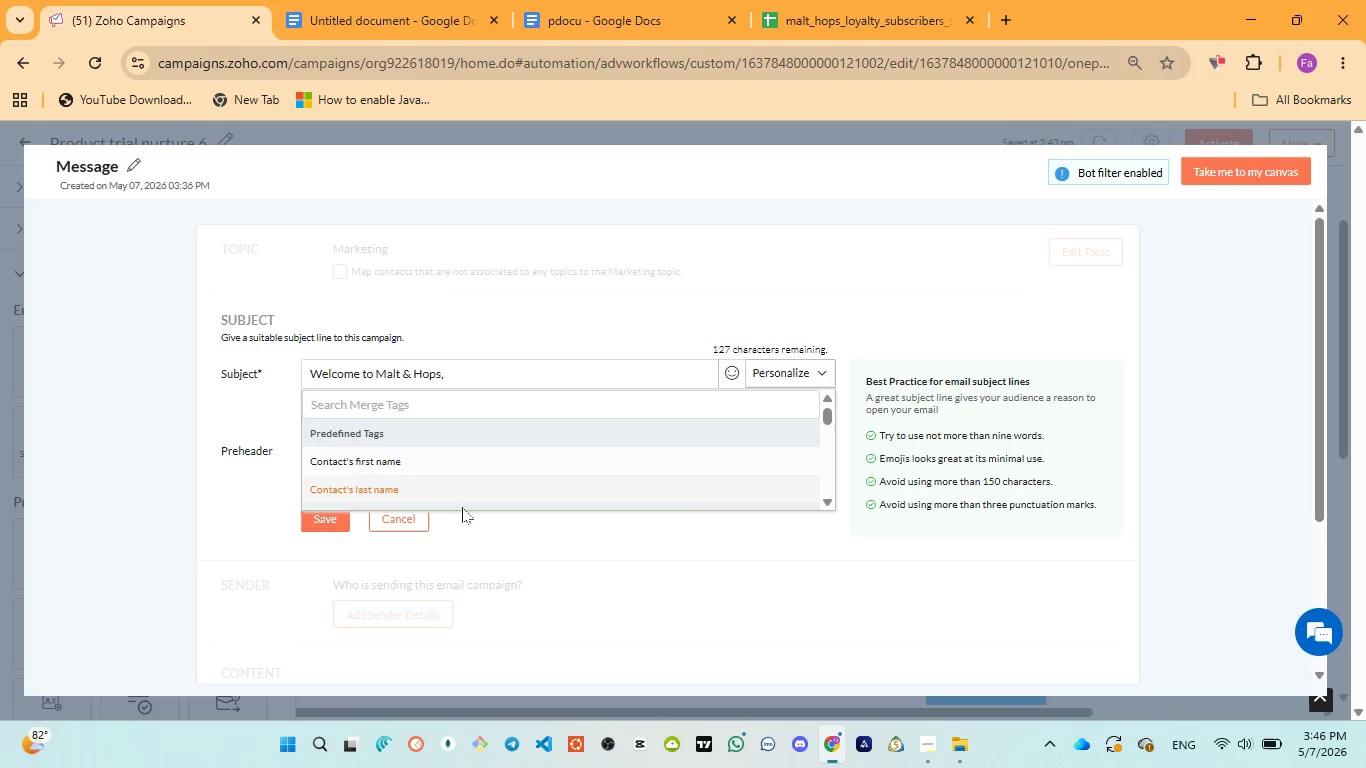 
scroll: coordinate [451, 506], scroll_direction: up, amount: 1.0
 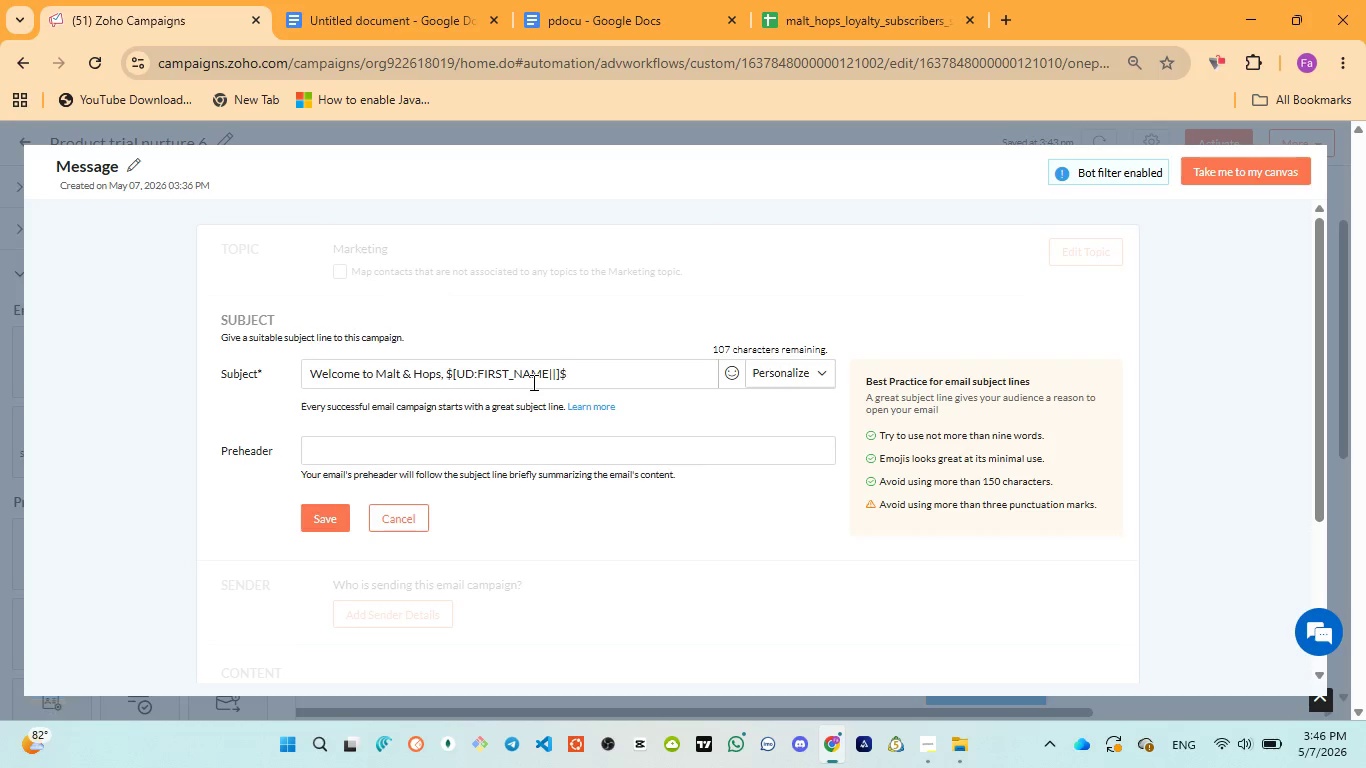 
type(- your next )
 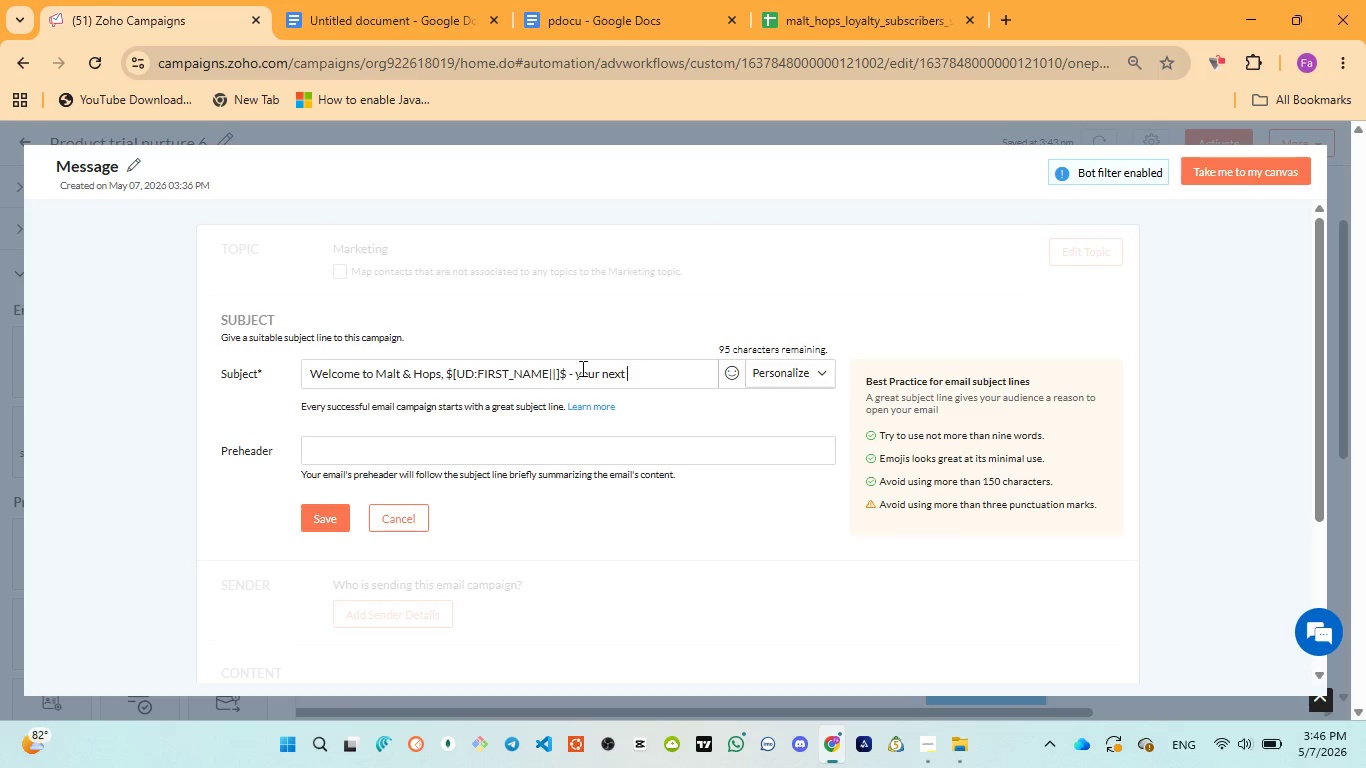 
left_click([581, 1])
 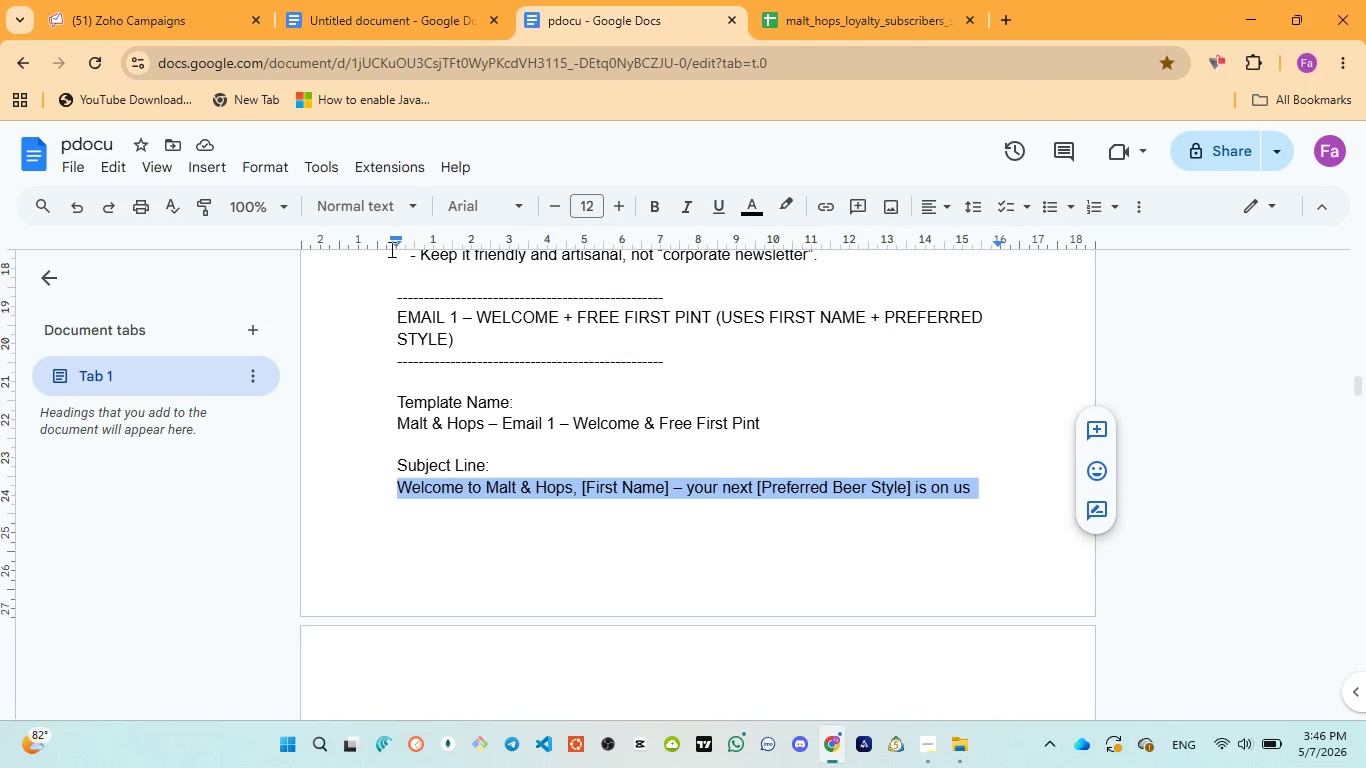 
left_click([127, 0])
 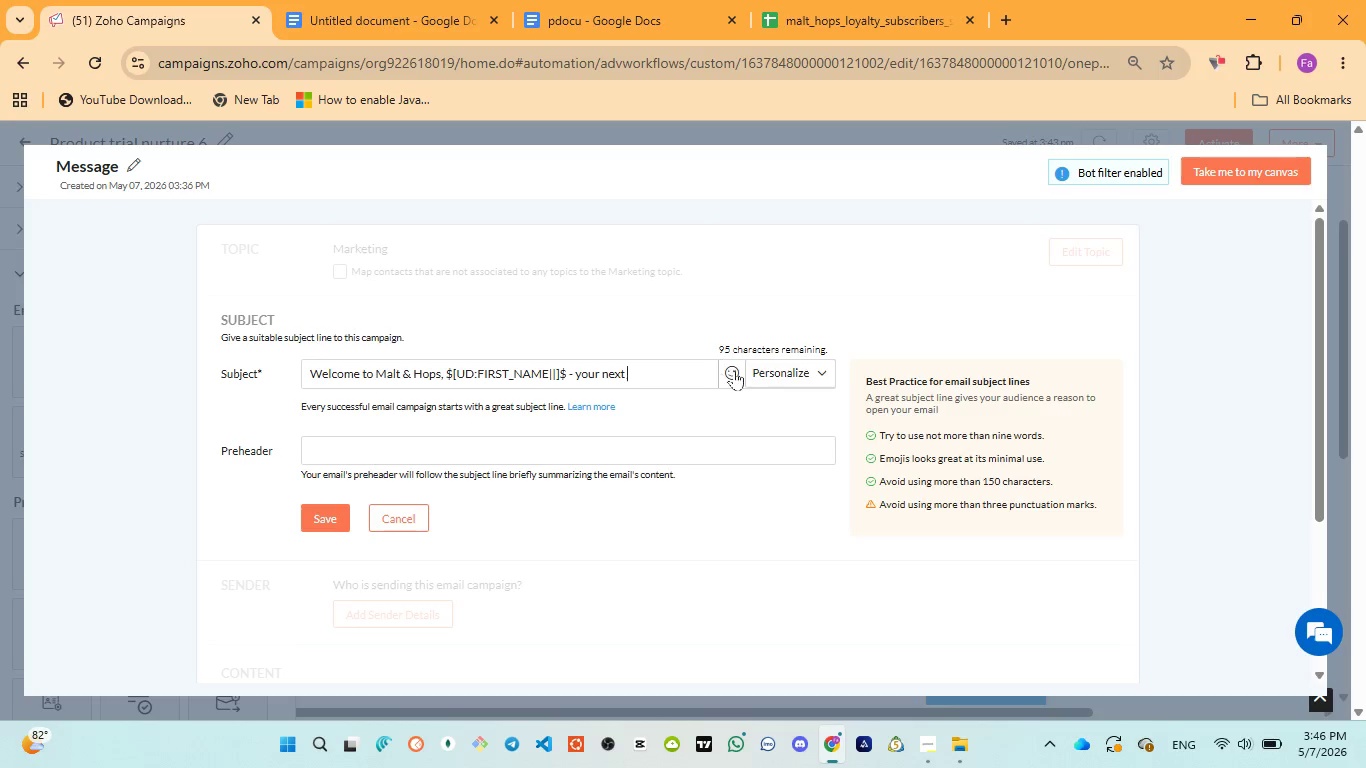 
left_click([776, 376])
 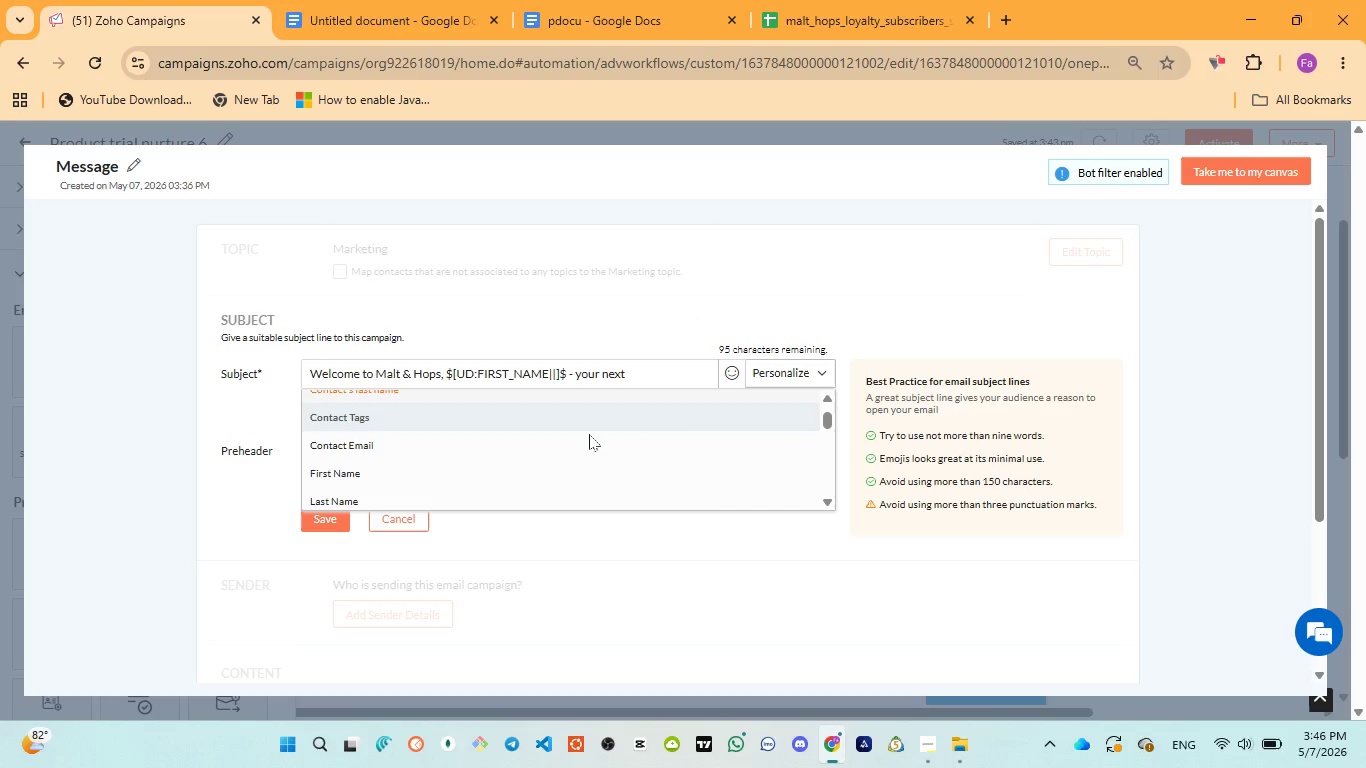 
scroll: coordinate [544, 469], scroll_direction: down, amount: 12.0
 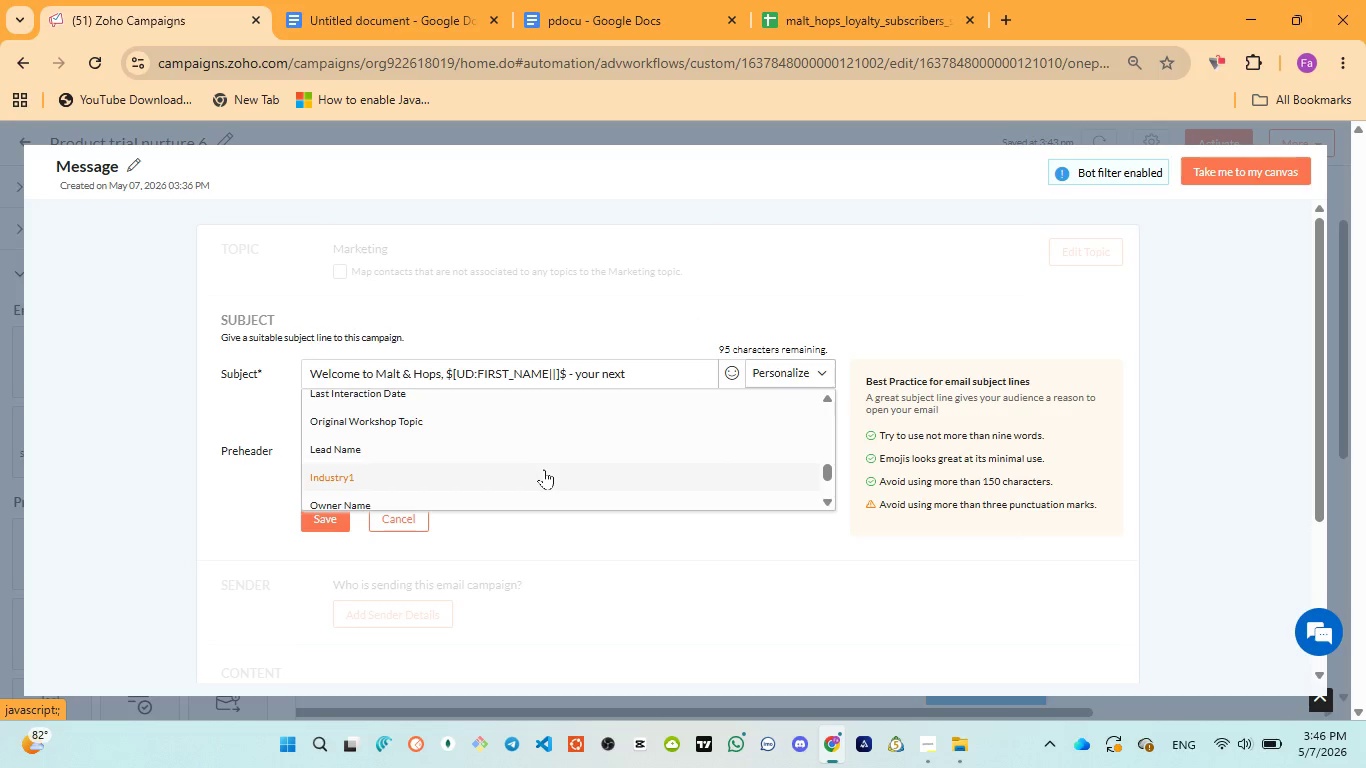 
wait(5.4)
 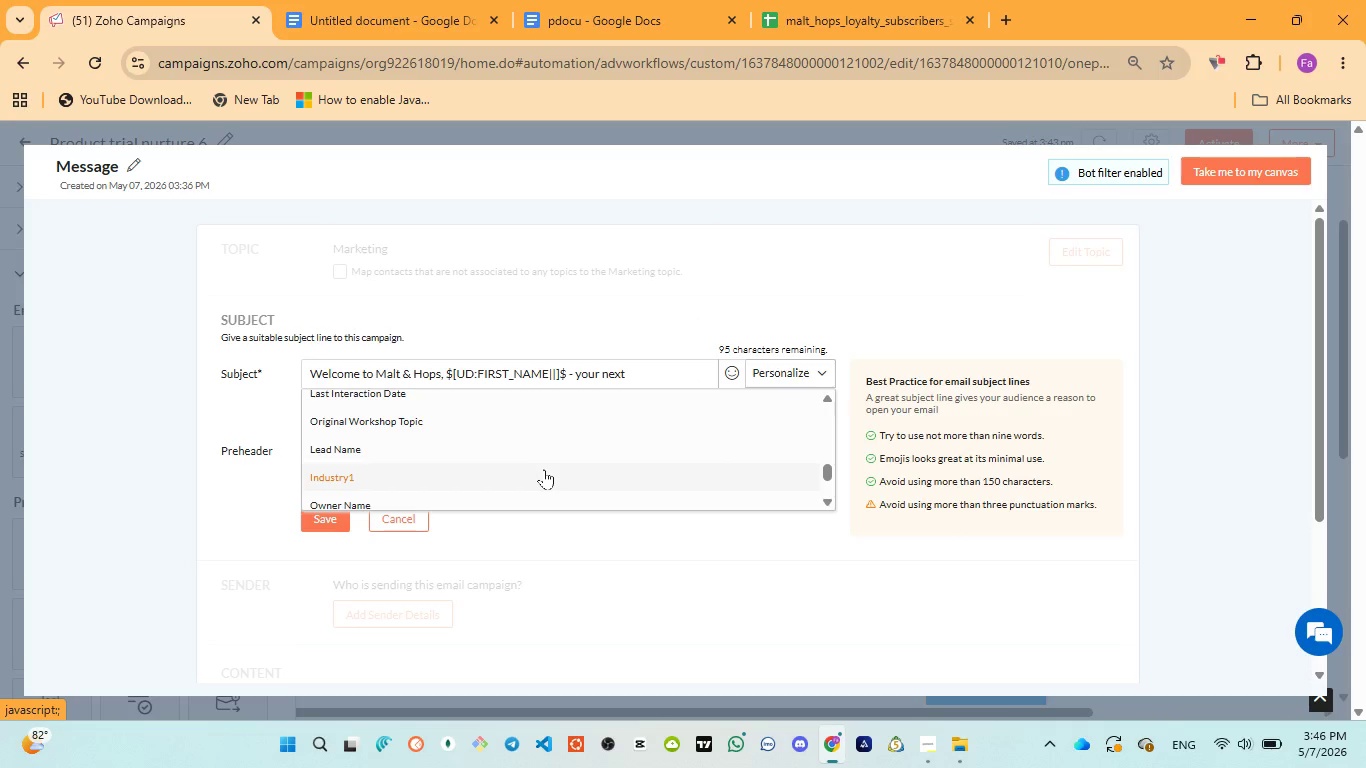 
scroll: coordinate [558, 494], scroll_direction: down, amount: 10.0
 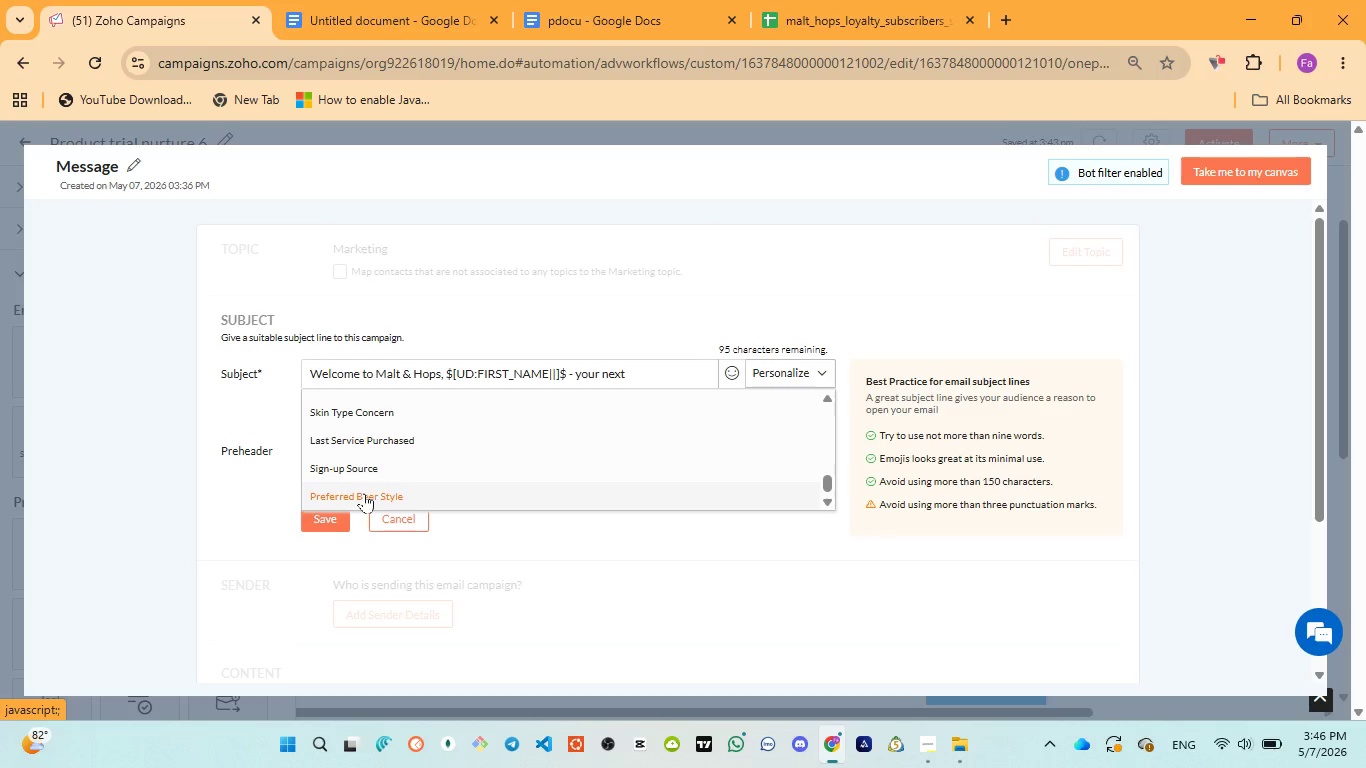 
left_click([364, 493])
 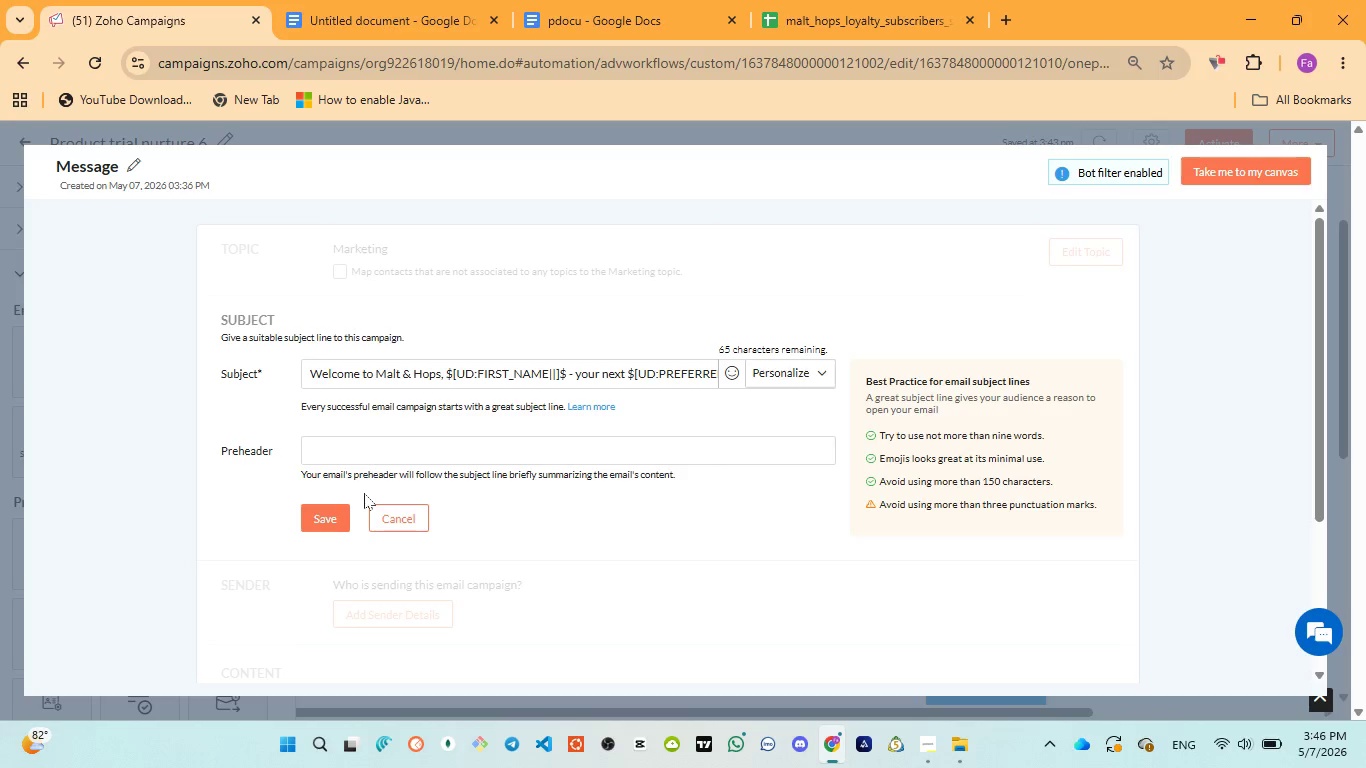 
type( is on us)
 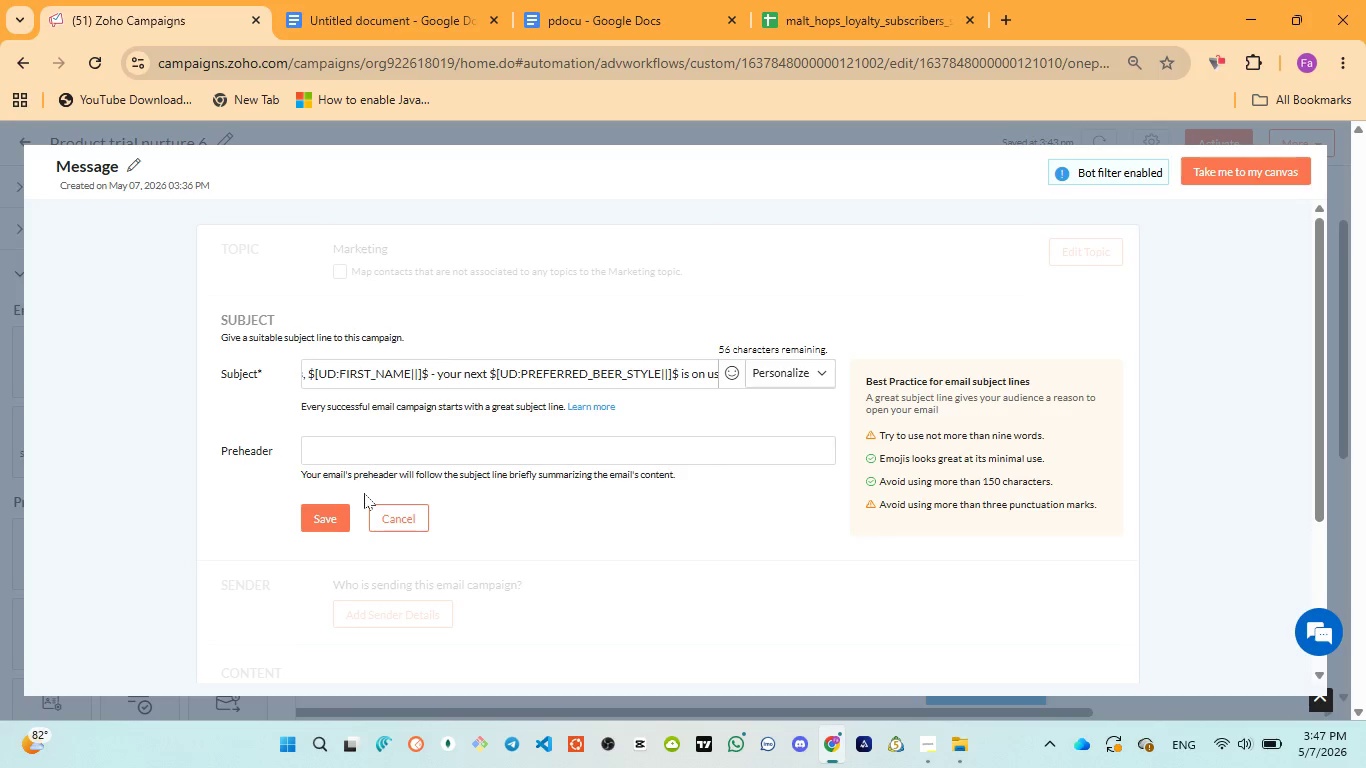 
key(Control+A)
 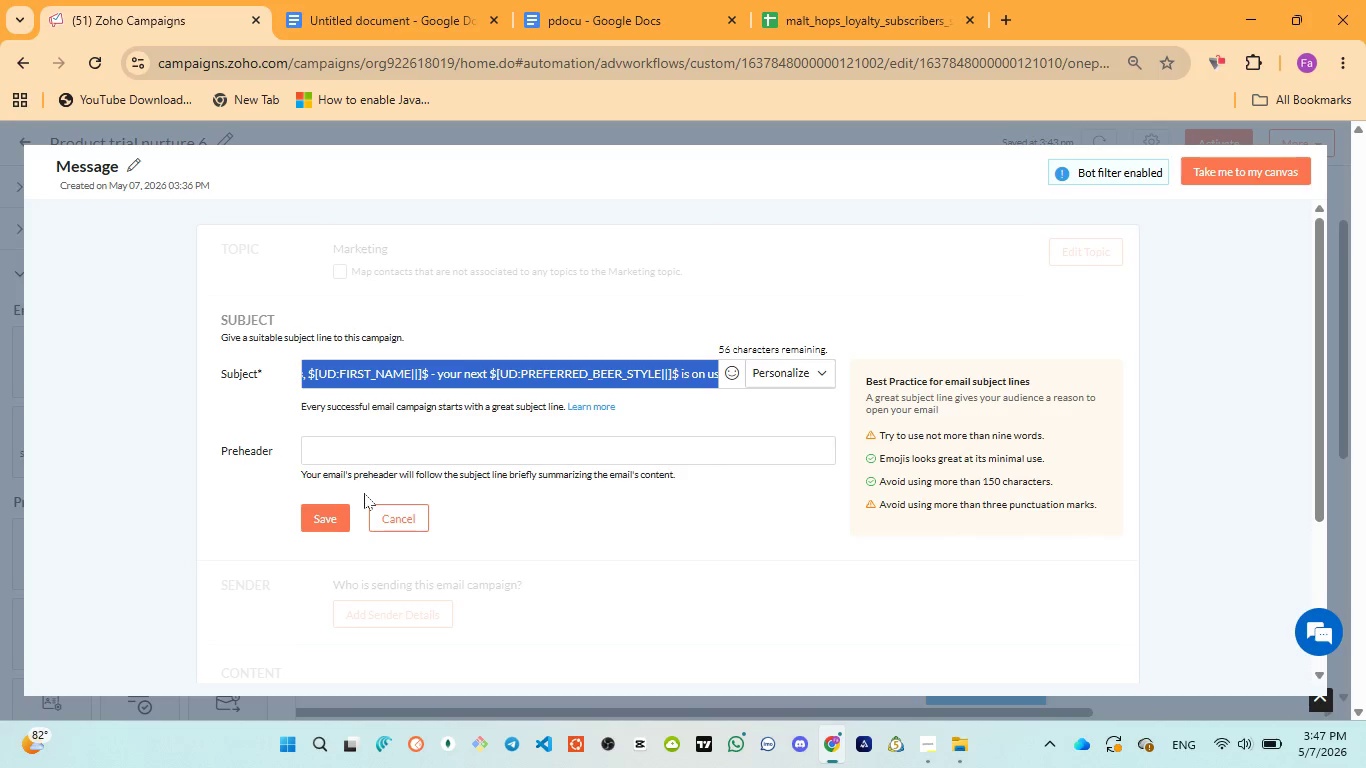 
key(Control+ControlLeft)
 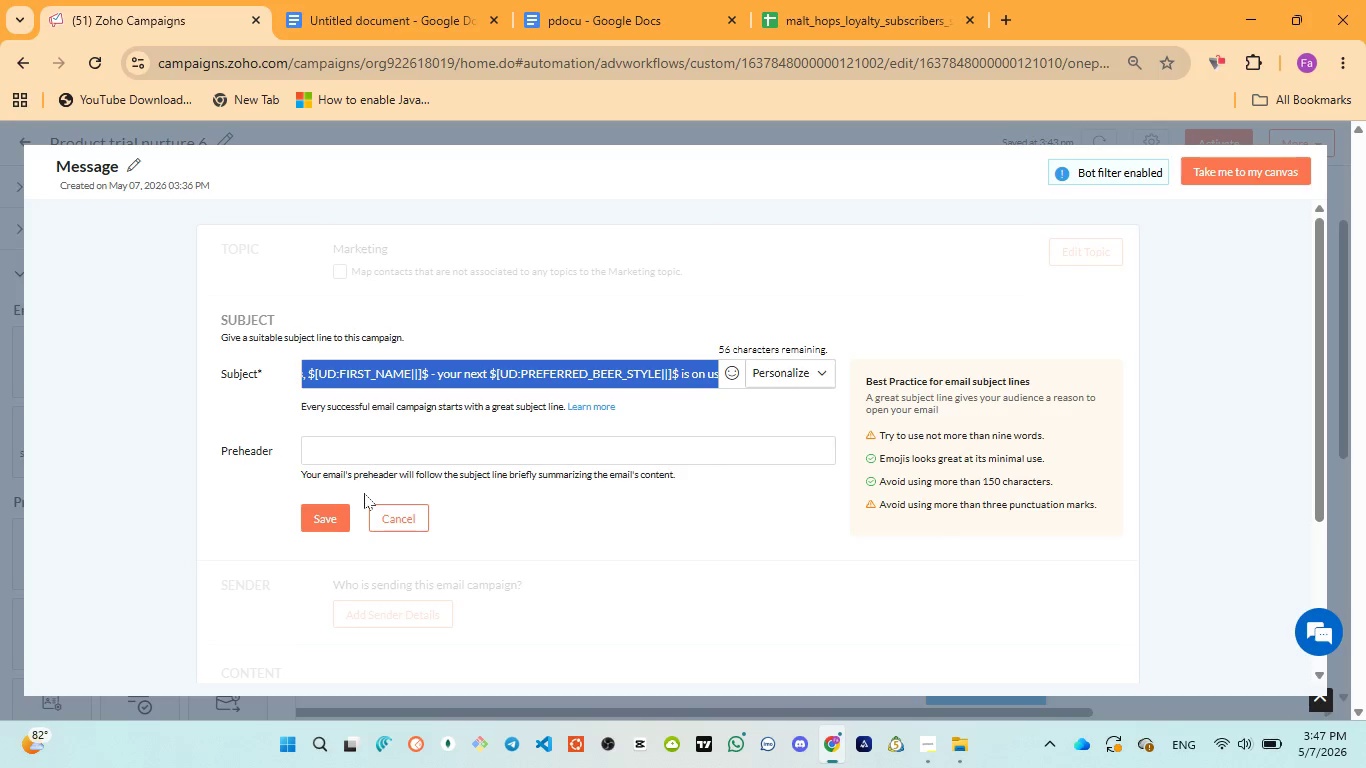 
key(Control+V)
 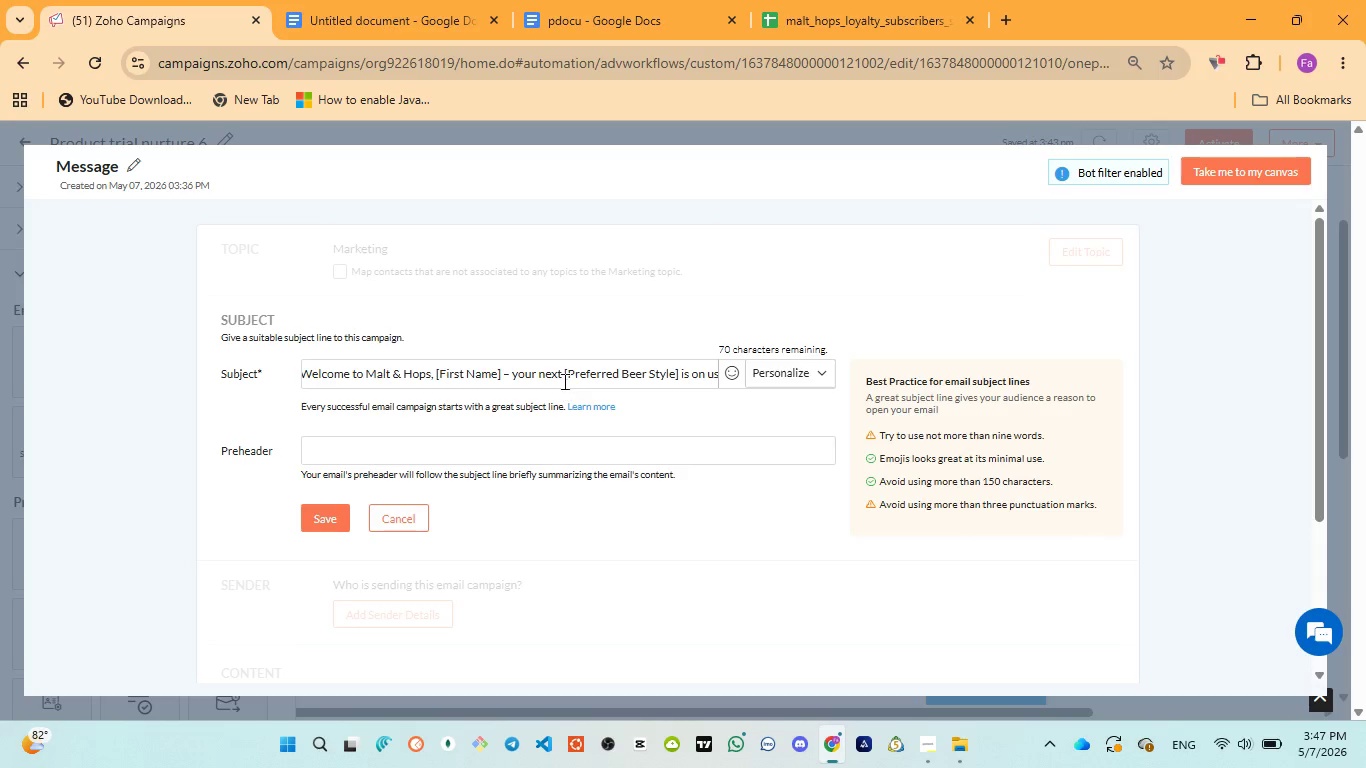 
left_click_drag(start_coordinate=[564, 379], to_coordinate=[679, 378])
 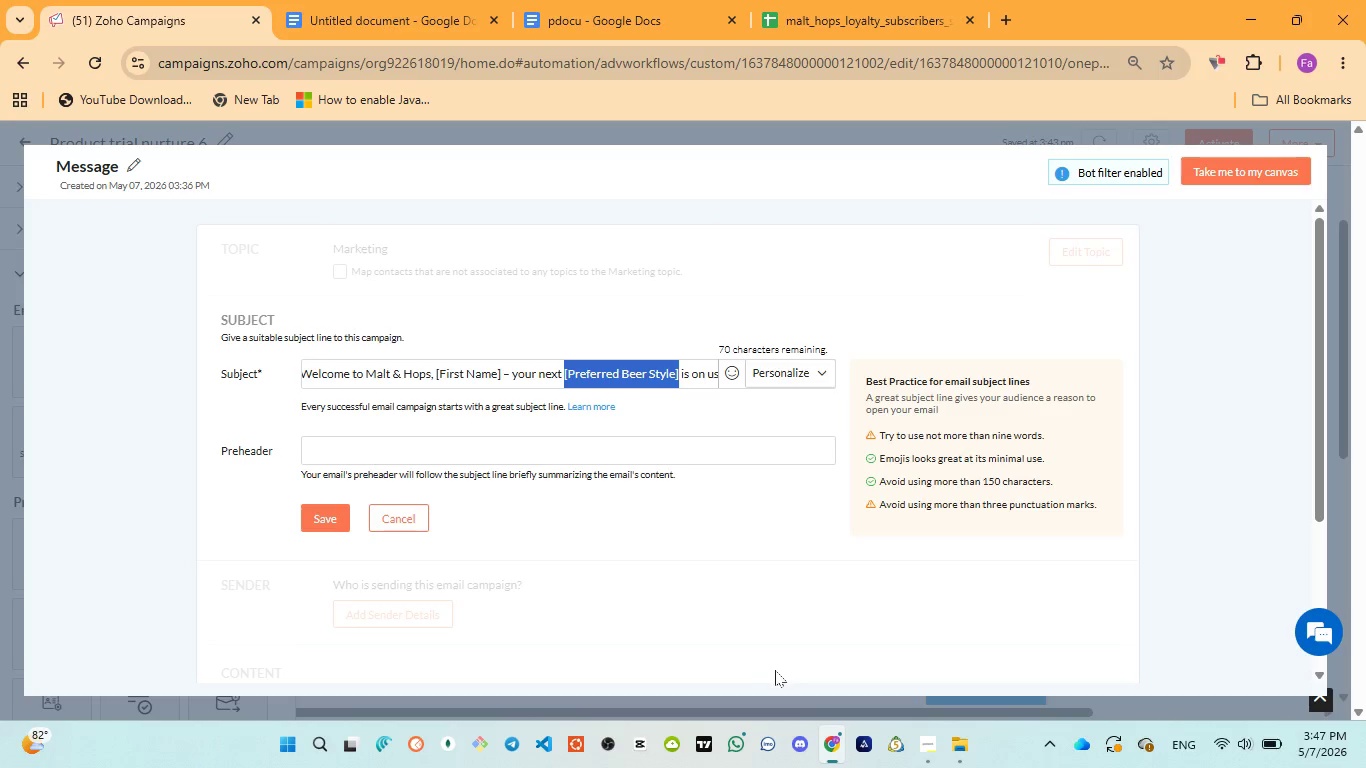 
key(Backspace)
 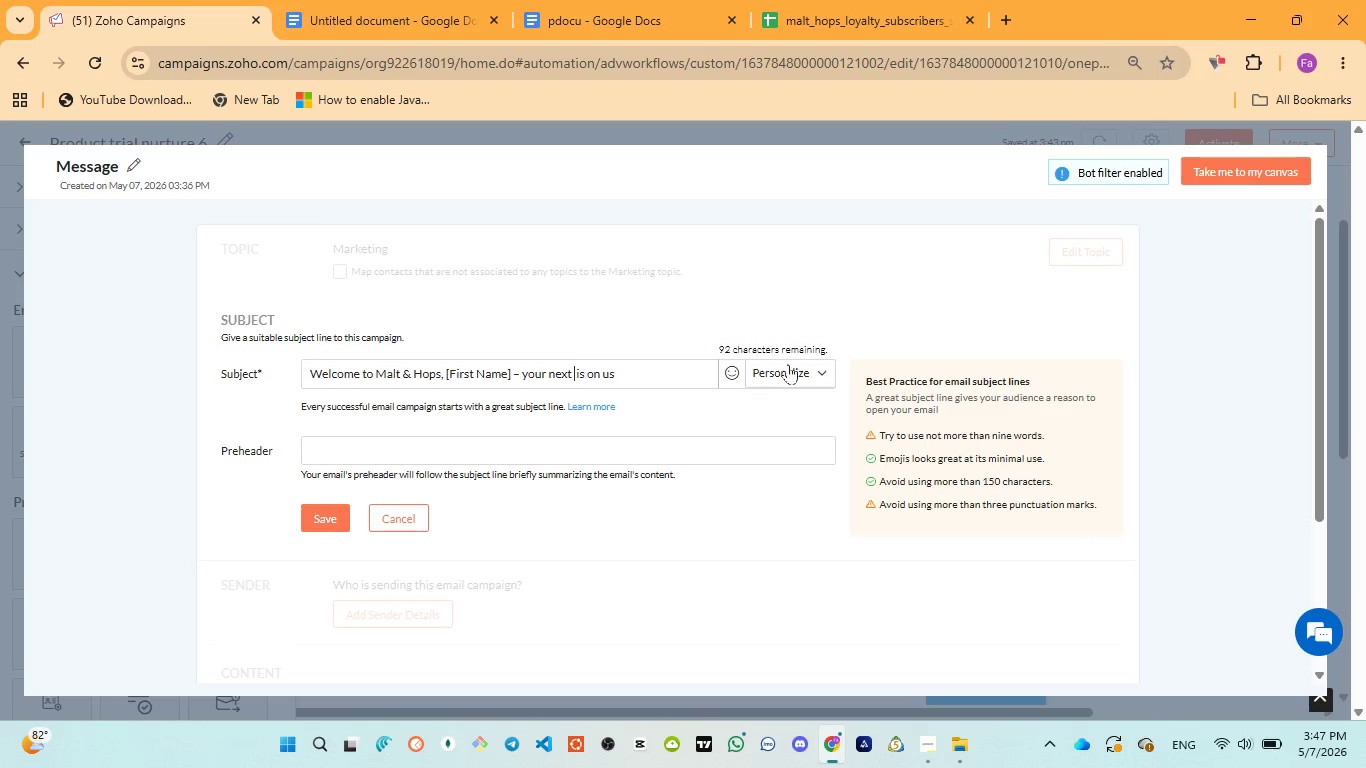 
left_click([789, 367])
 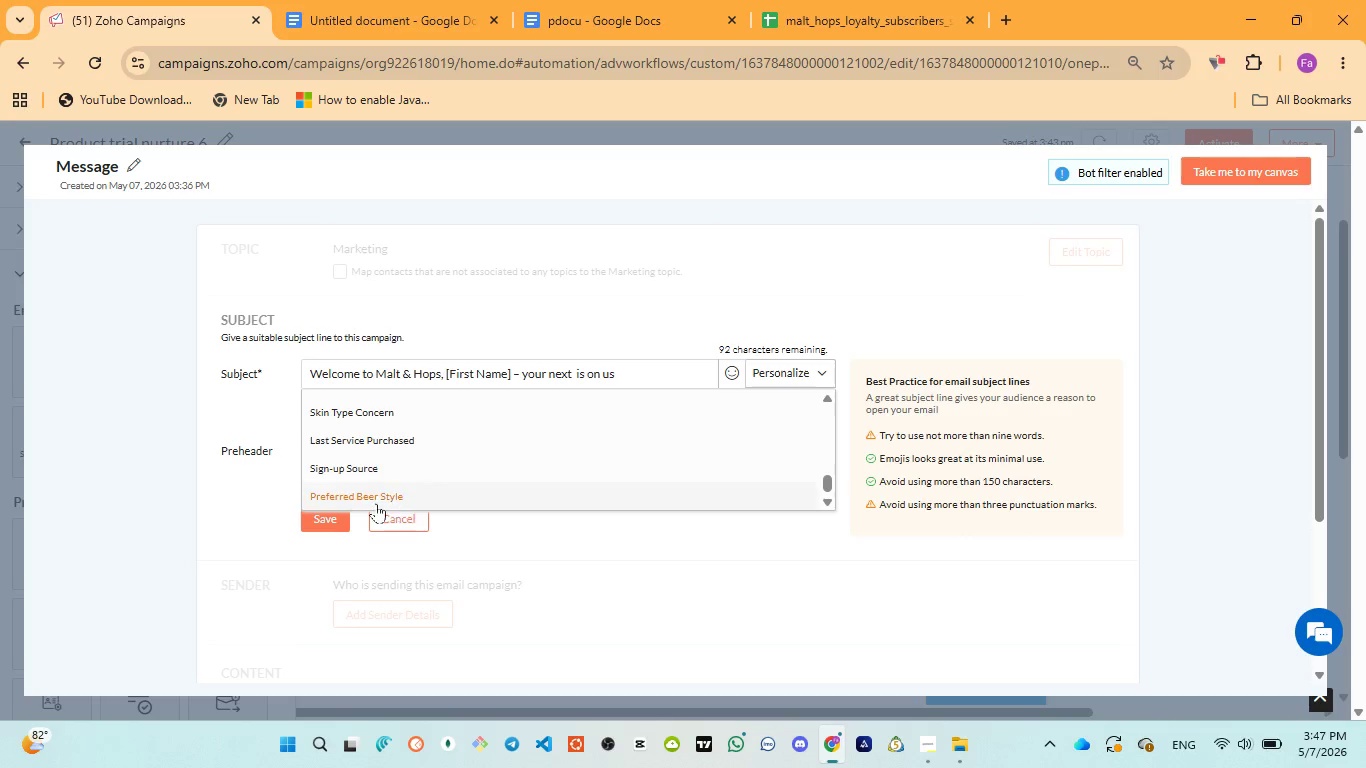 
left_click([358, 498])
 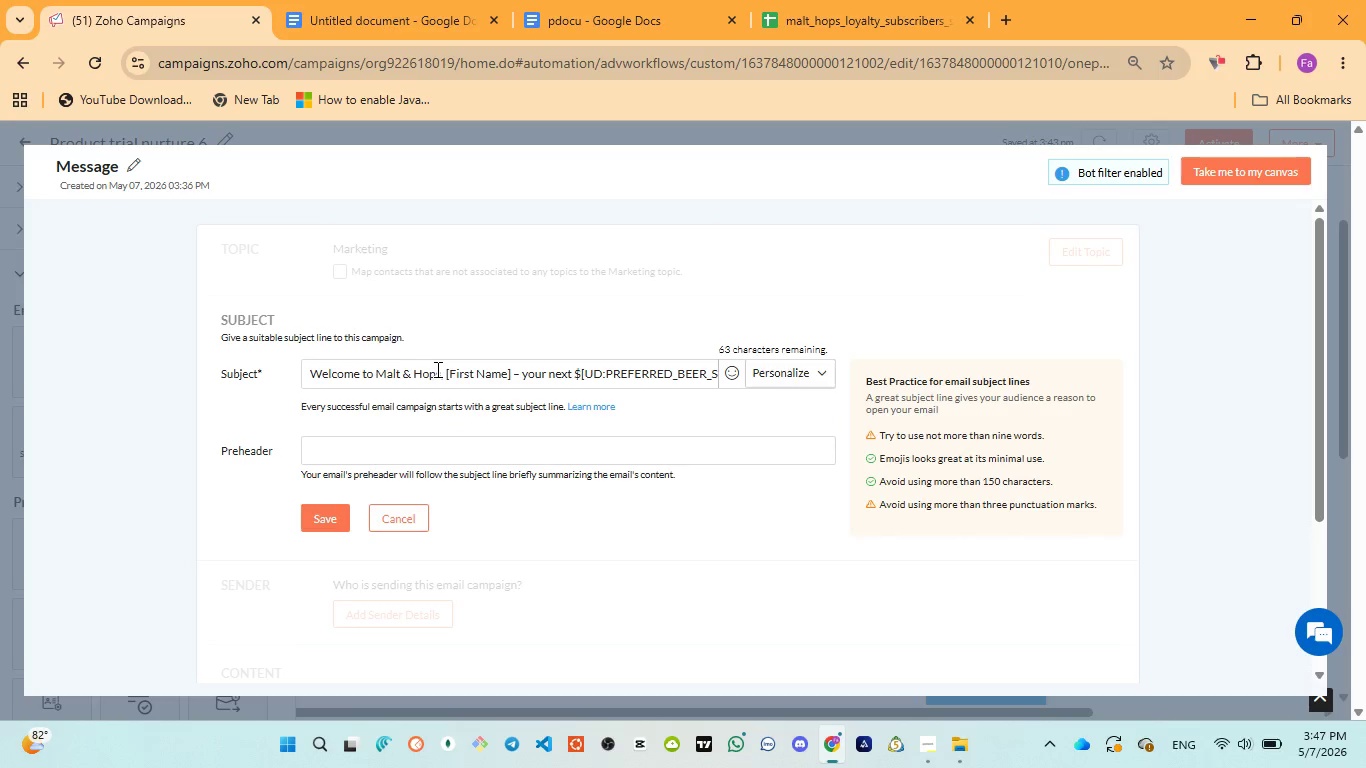 
left_click_drag(start_coordinate=[445, 369], to_coordinate=[510, 367])
 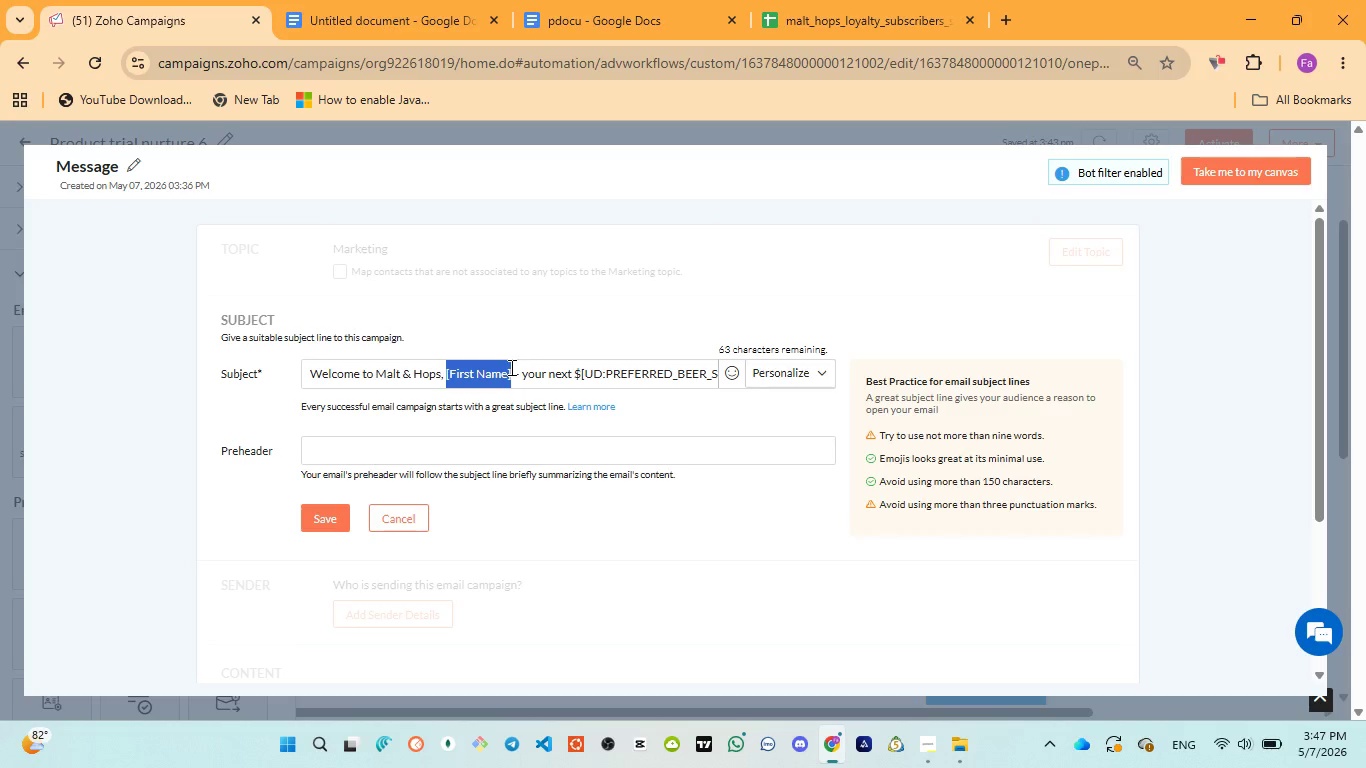 
key(Backspace)
 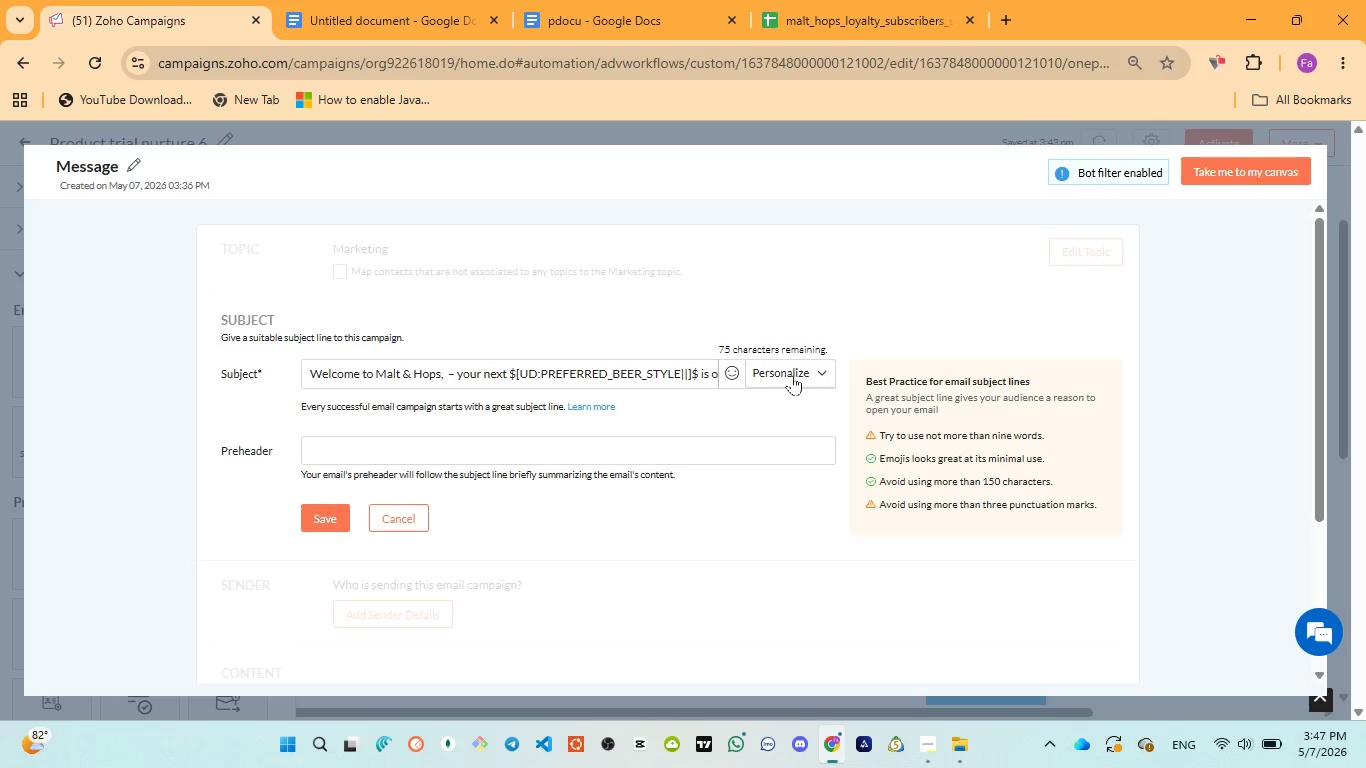 
left_click([789, 375])
 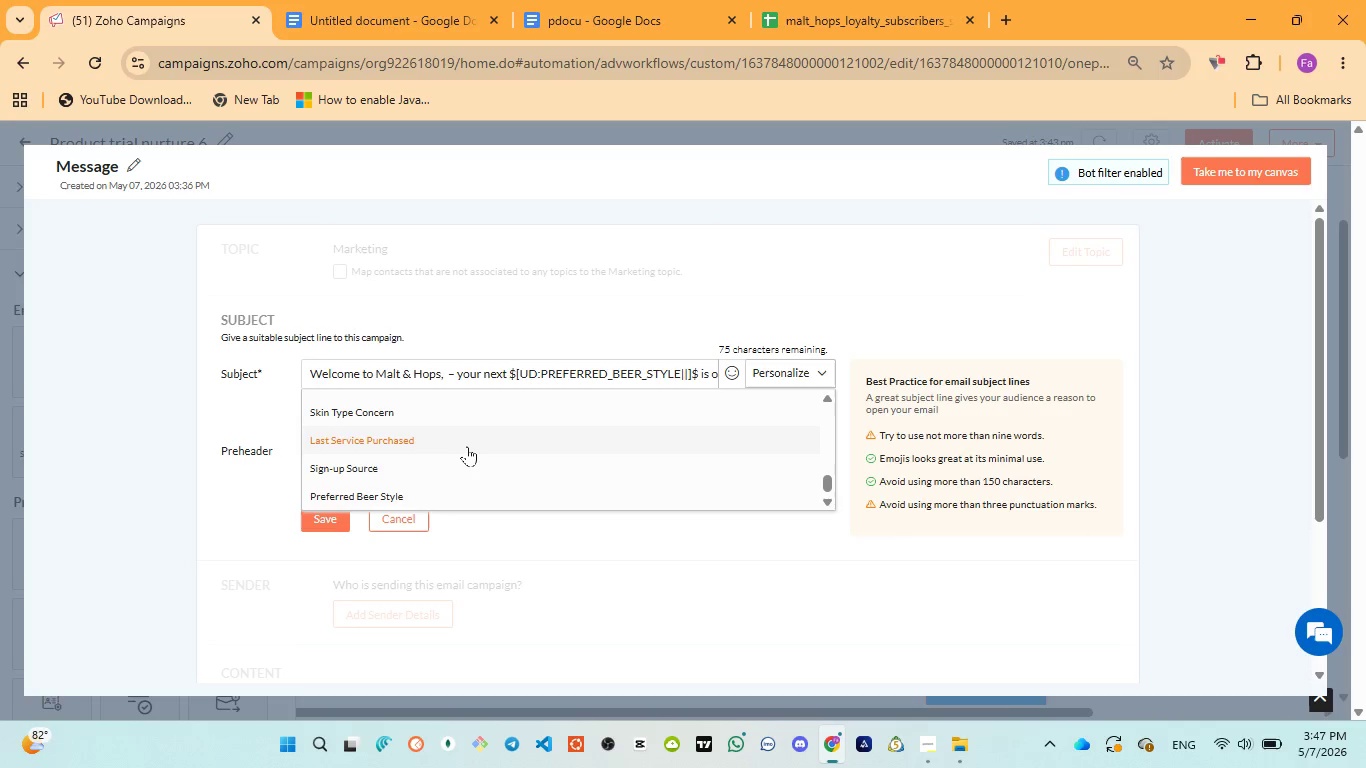 
scroll: coordinate [466, 446], scroll_direction: up, amount: 22.0
 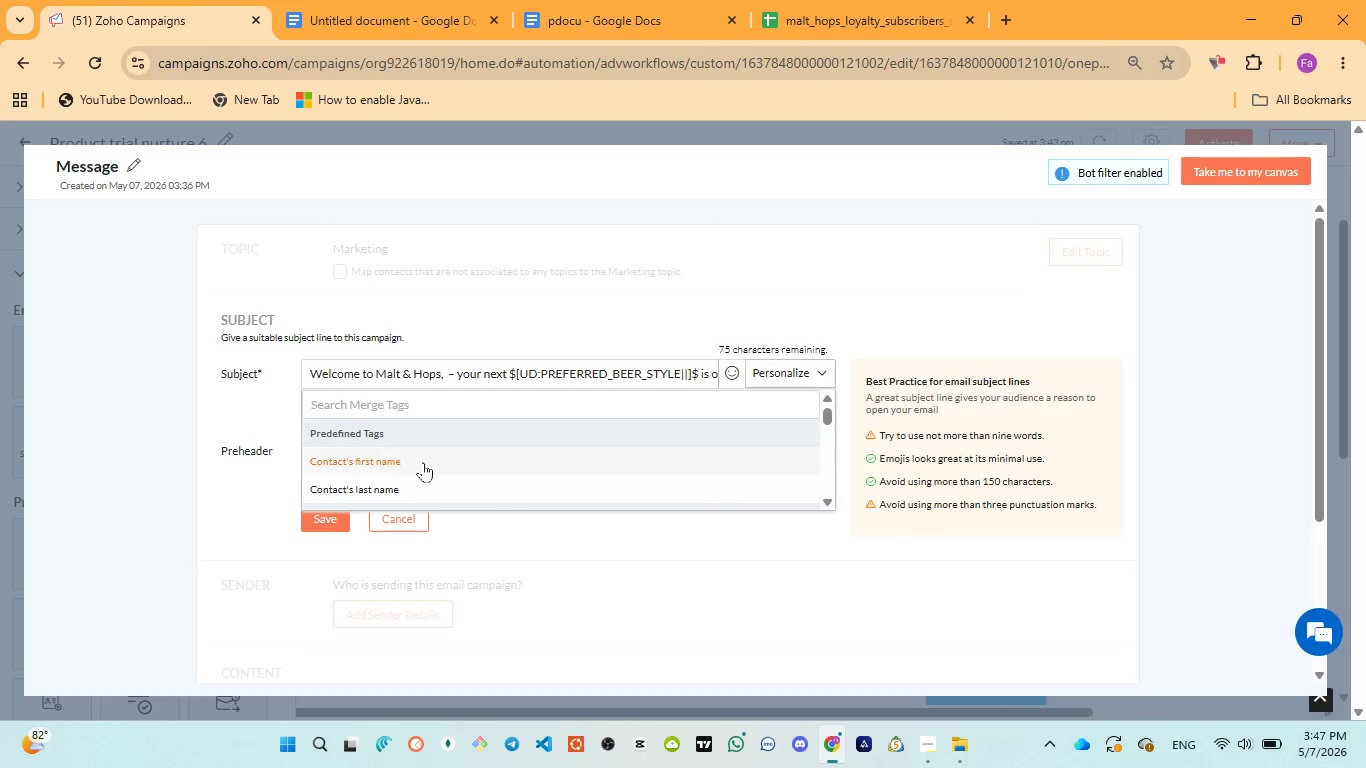 
scroll: coordinate [423, 462], scroll_direction: down, amount: 2.0
 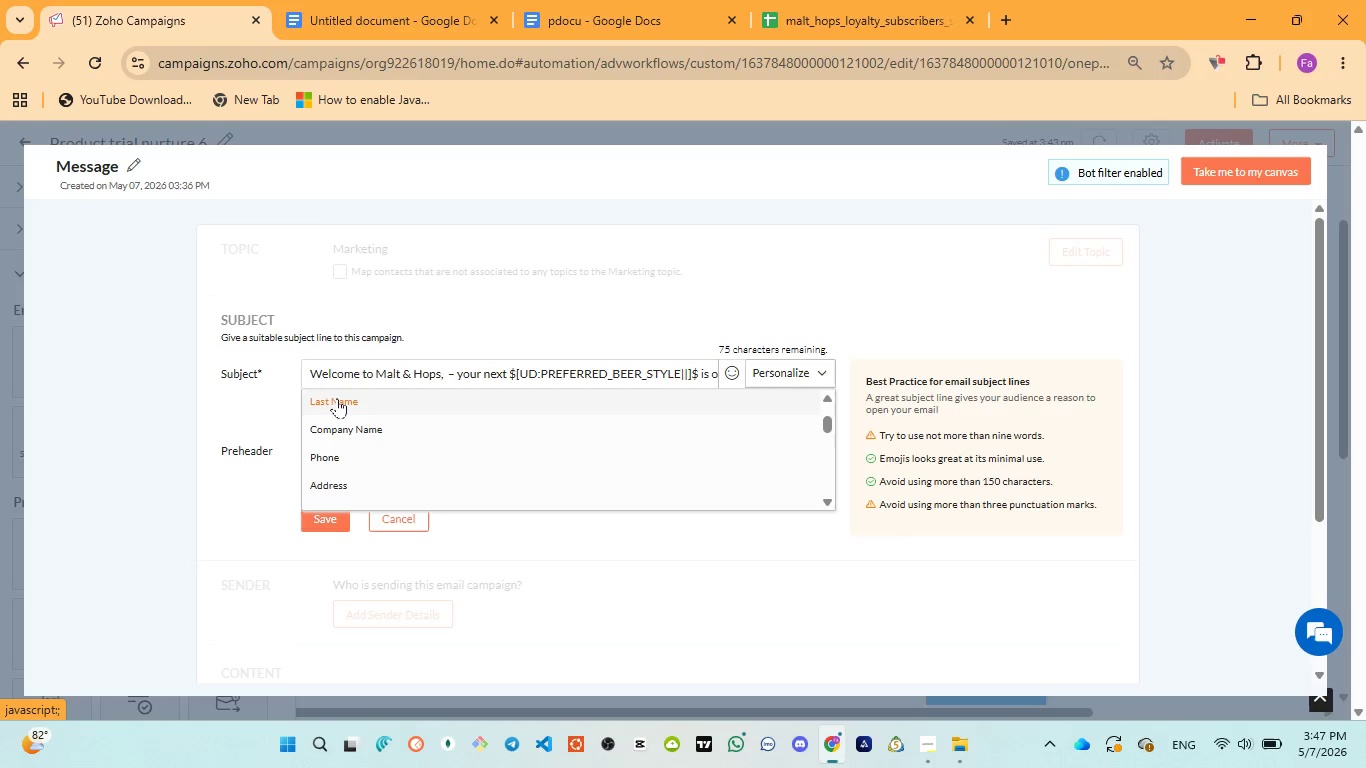 
scroll: coordinate [338, 399], scroll_direction: up, amount: 1.0
 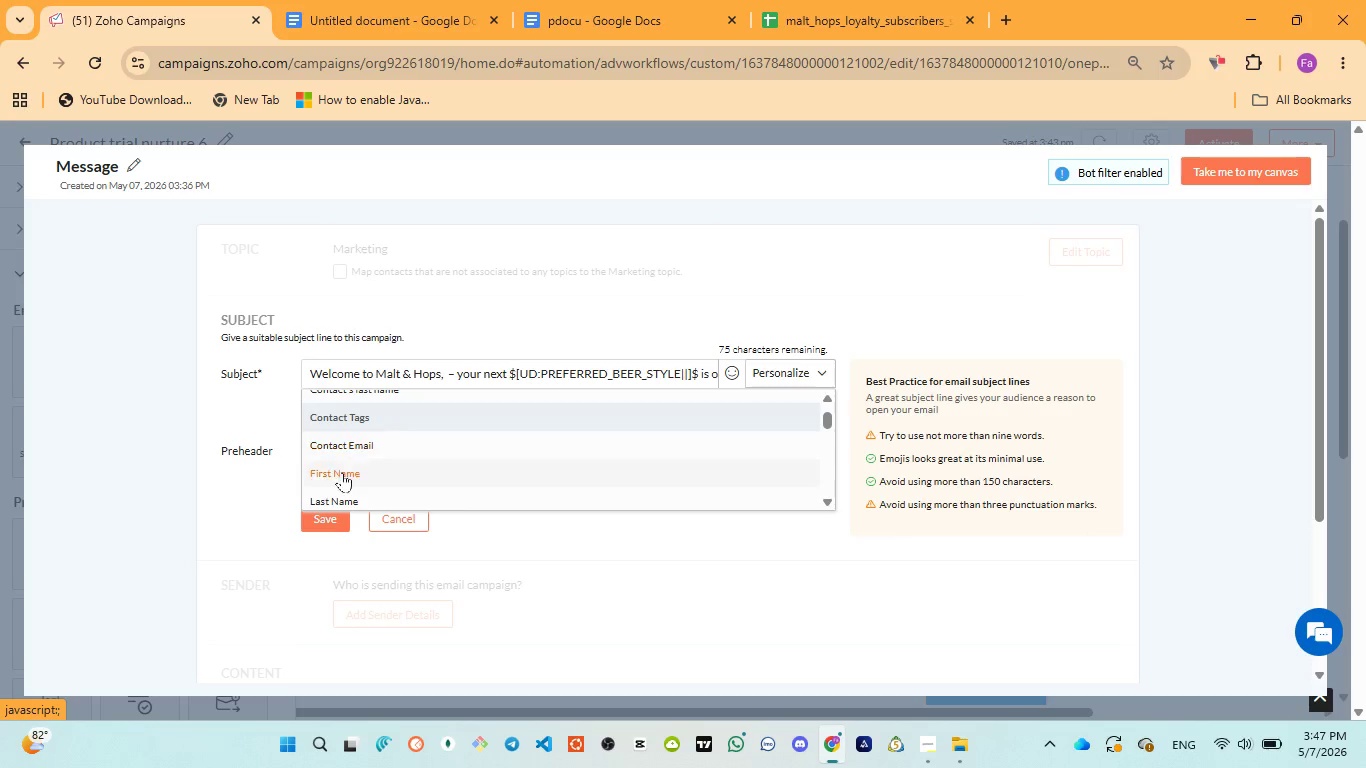 
left_click([342, 473])
 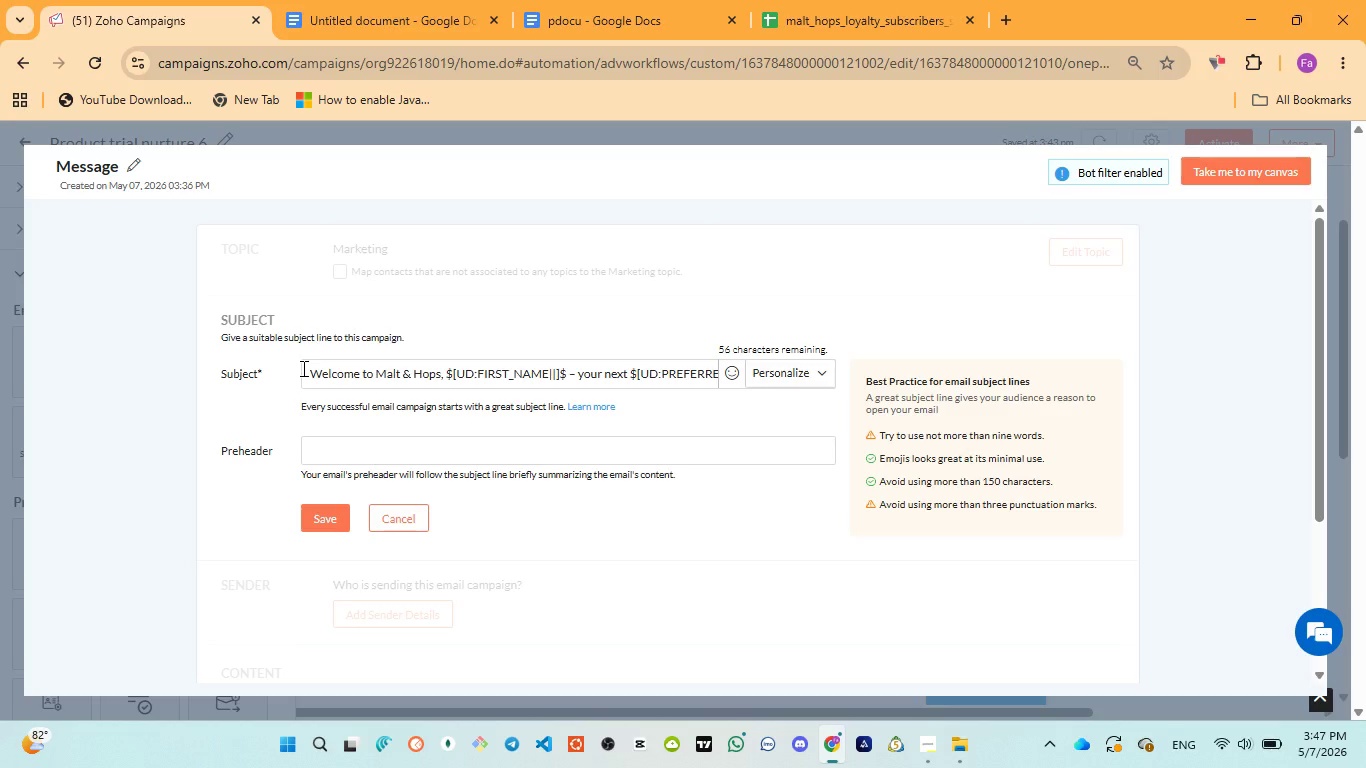 
left_click([306, 372])
 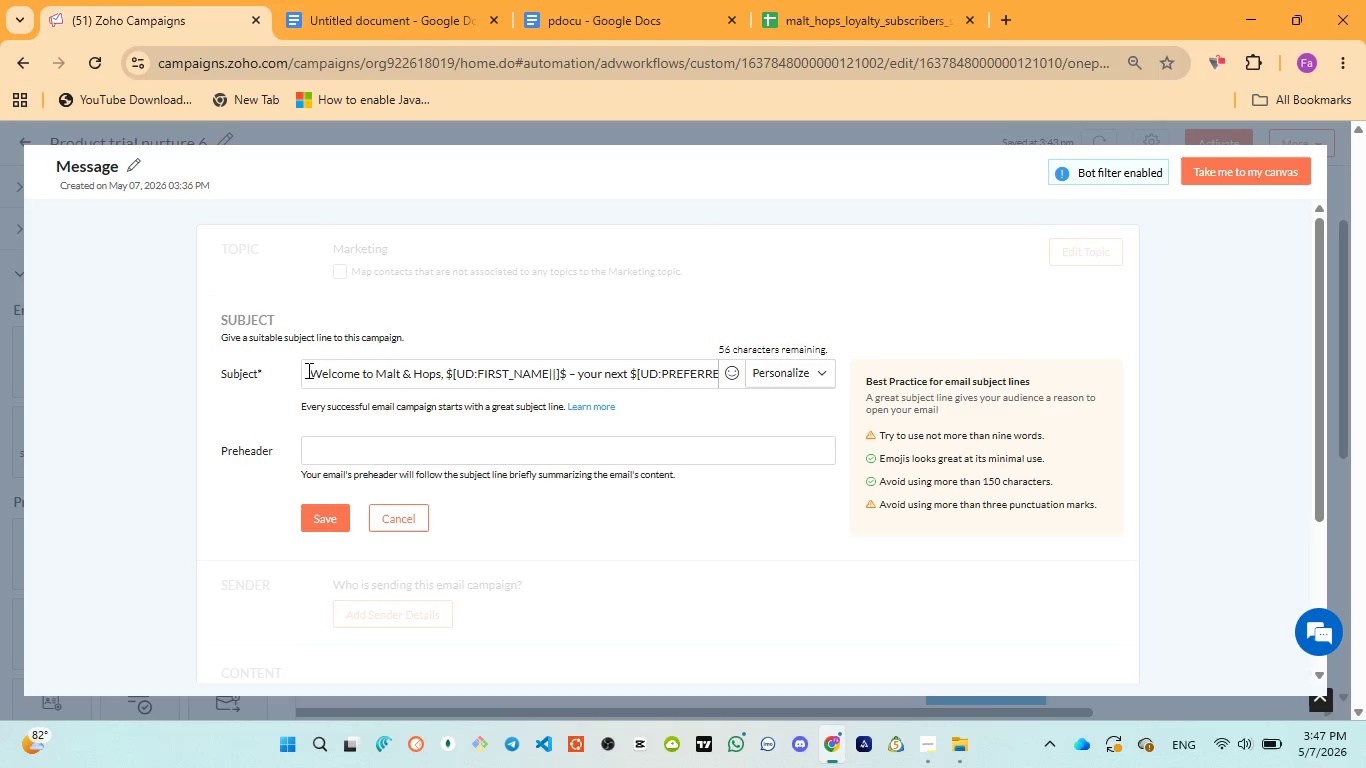 
hold_key(key=ArrowRight, duration=1.5)
 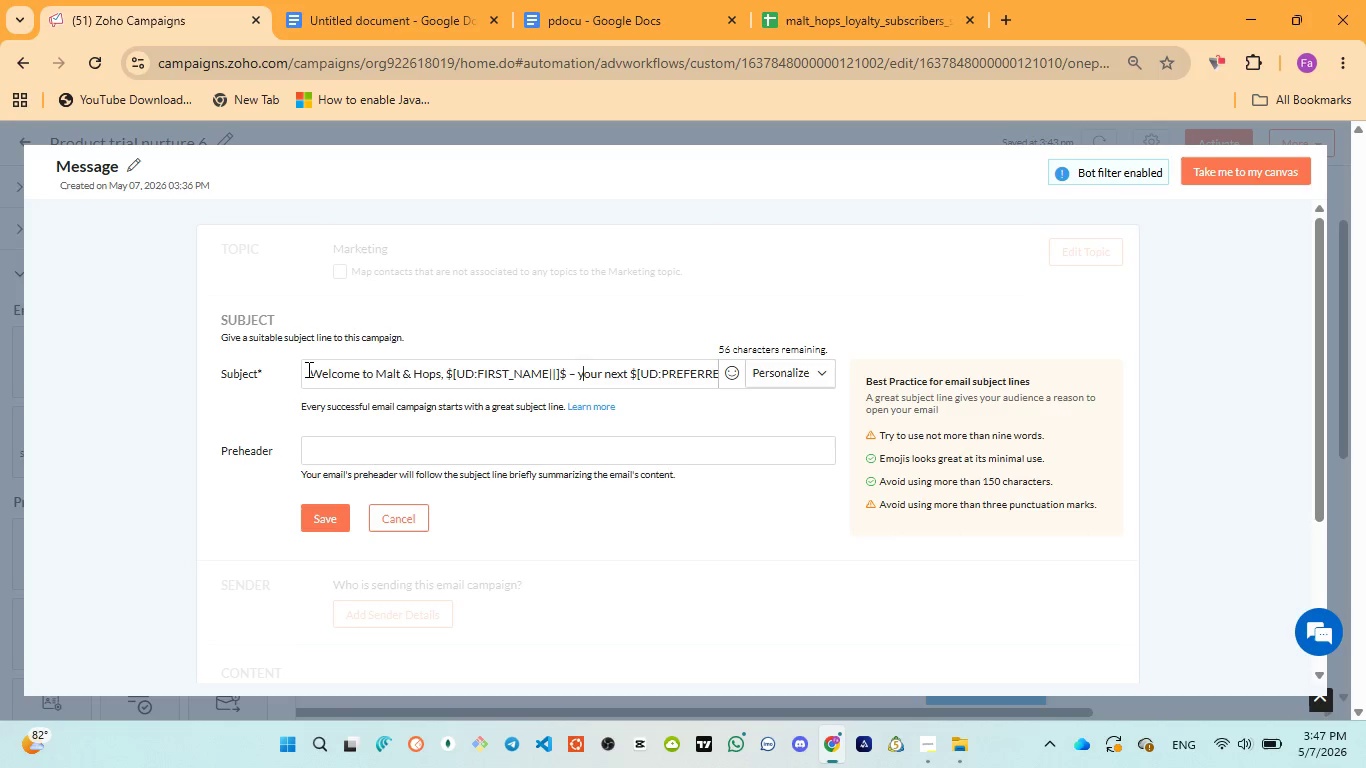 
hold_key(key=ArrowRight, duration=1.52)
 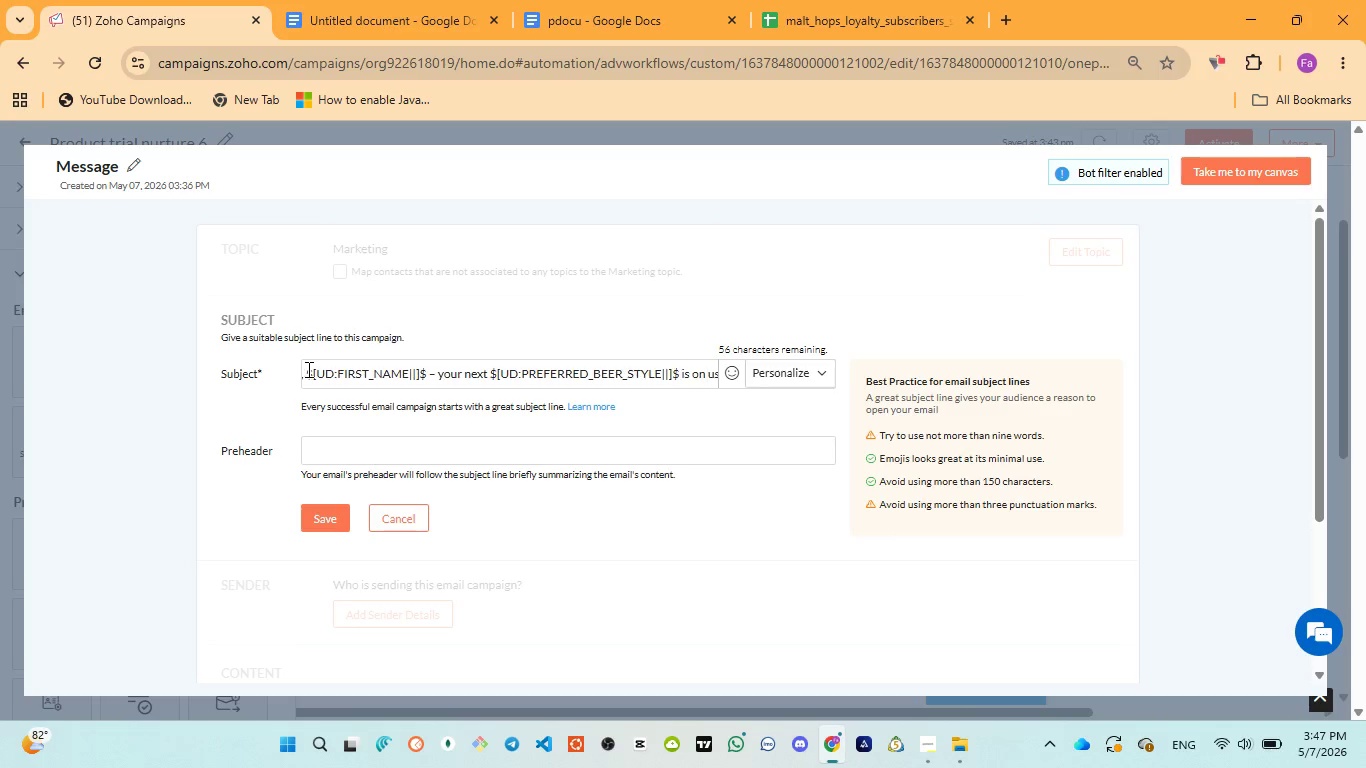 
hold_key(key=ArrowRight, duration=1.06)
 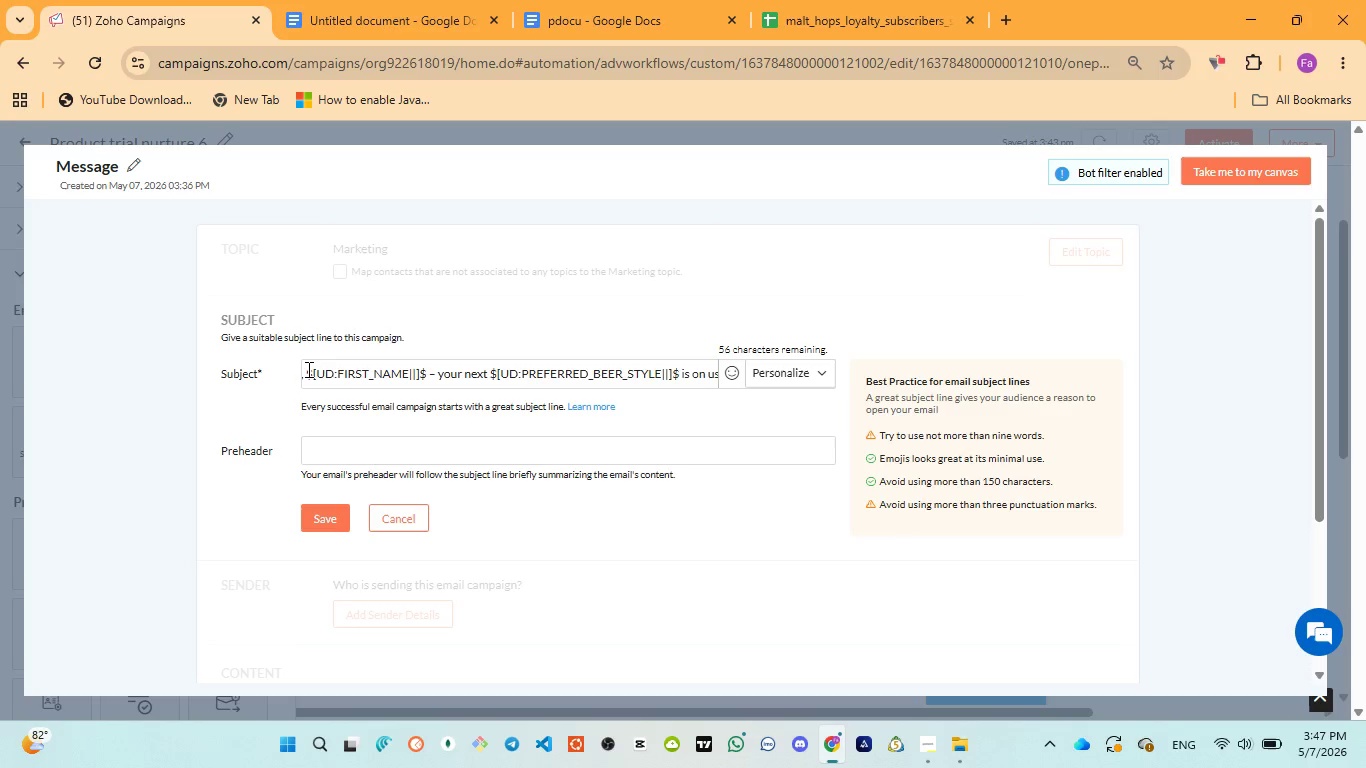 
wait(27.16)
 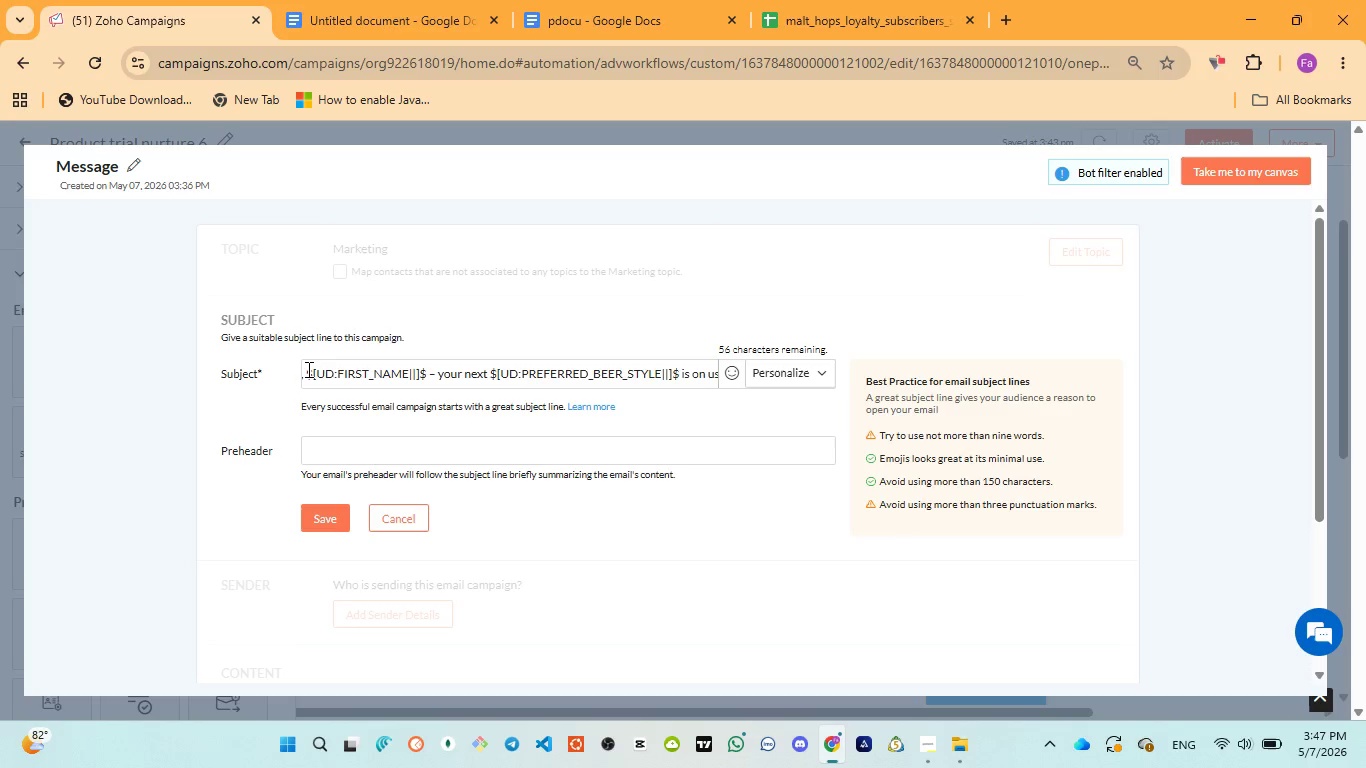 
left_click([570, 31])
 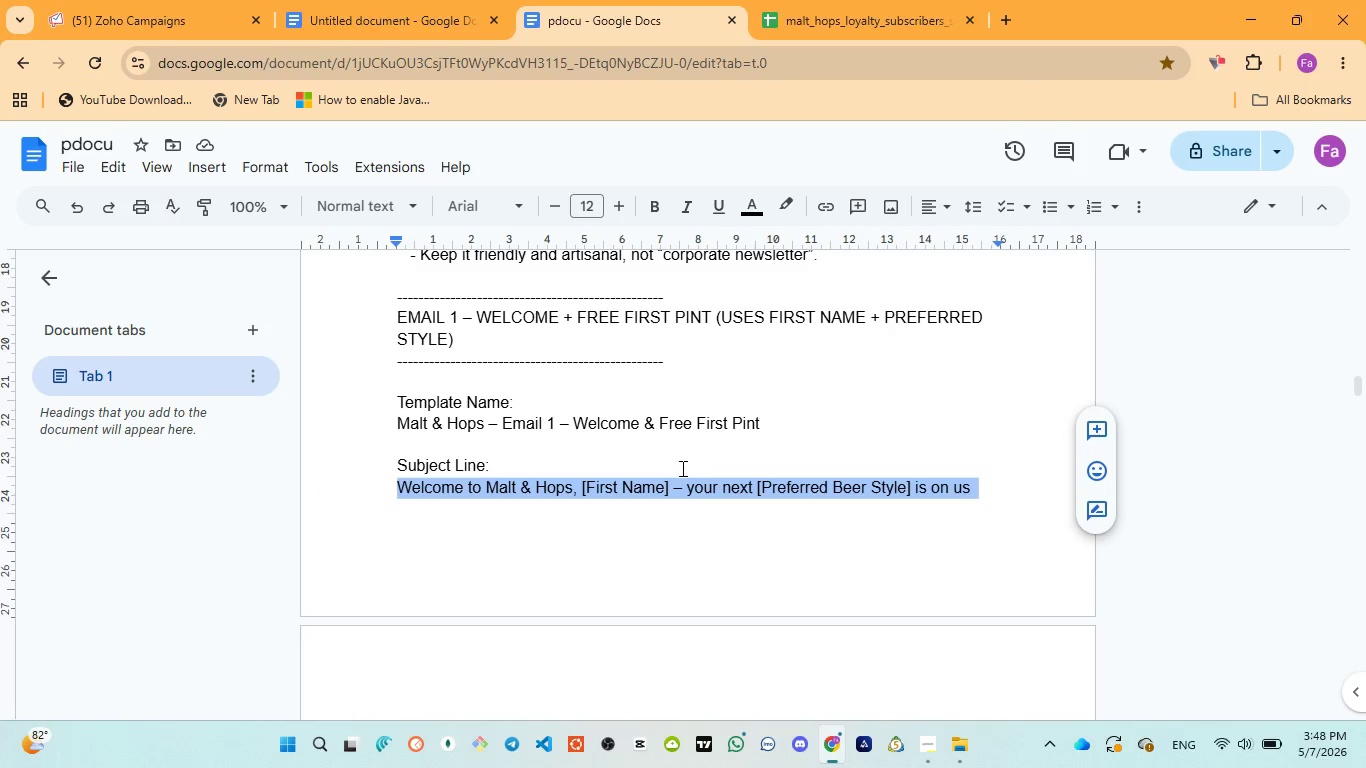 
scroll: coordinate [680, 474], scroll_direction: down, amount: 3.0
 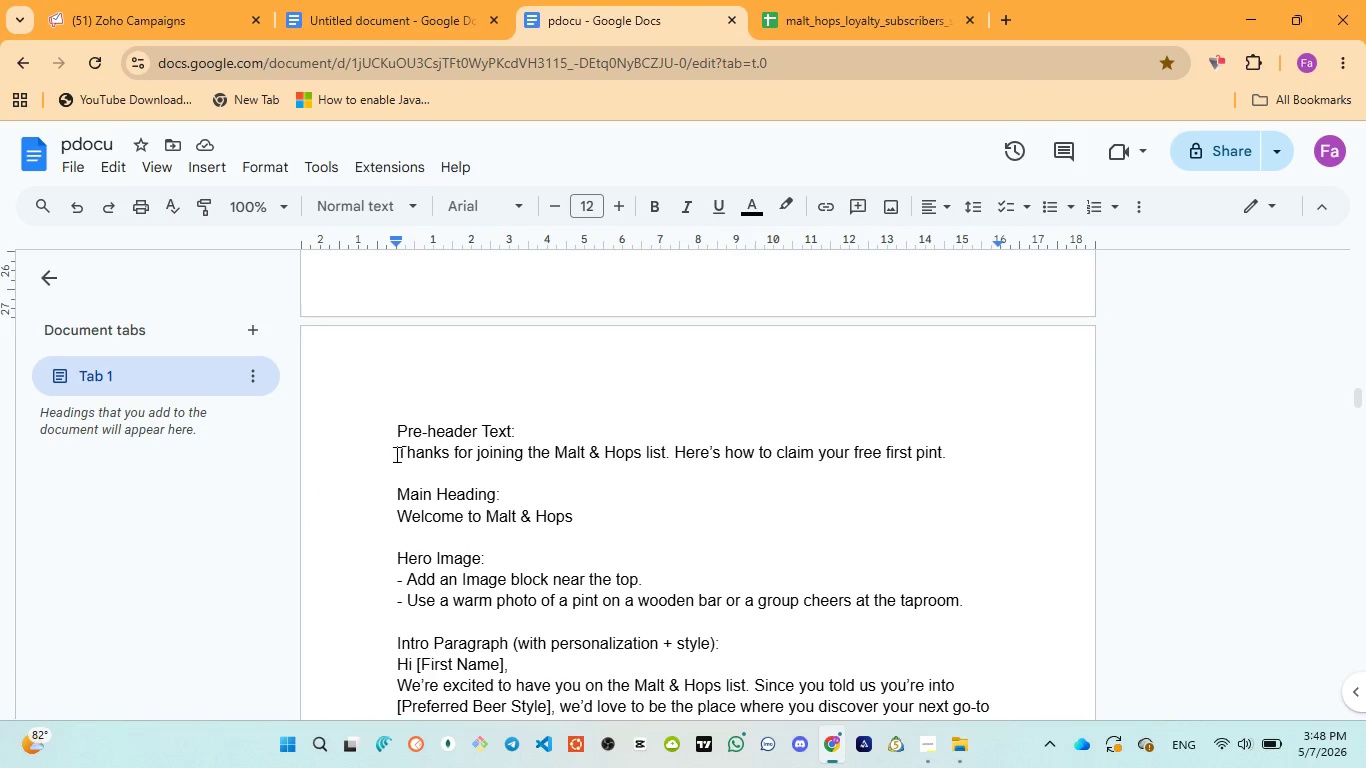 
left_click_drag(start_coordinate=[396, 451], to_coordinate=[964, 445])
 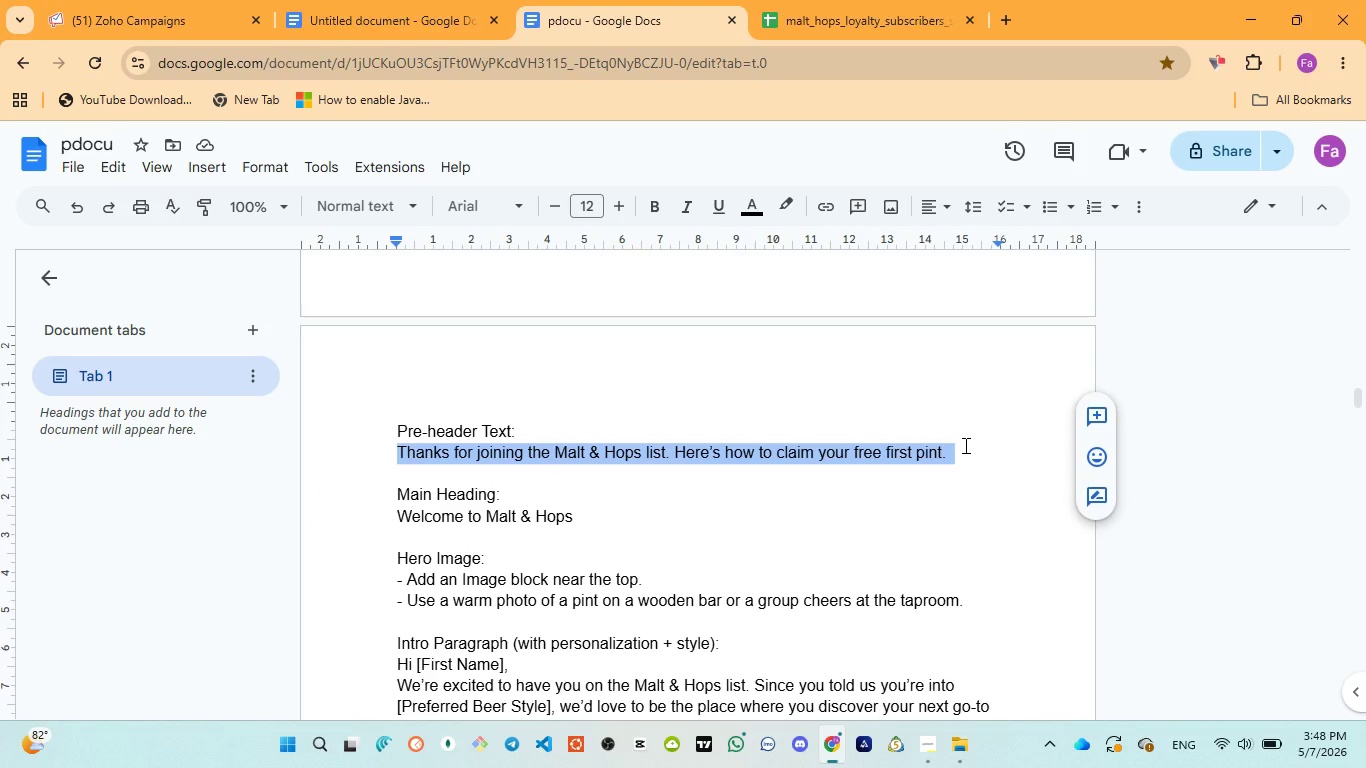 
key(Control+C)
 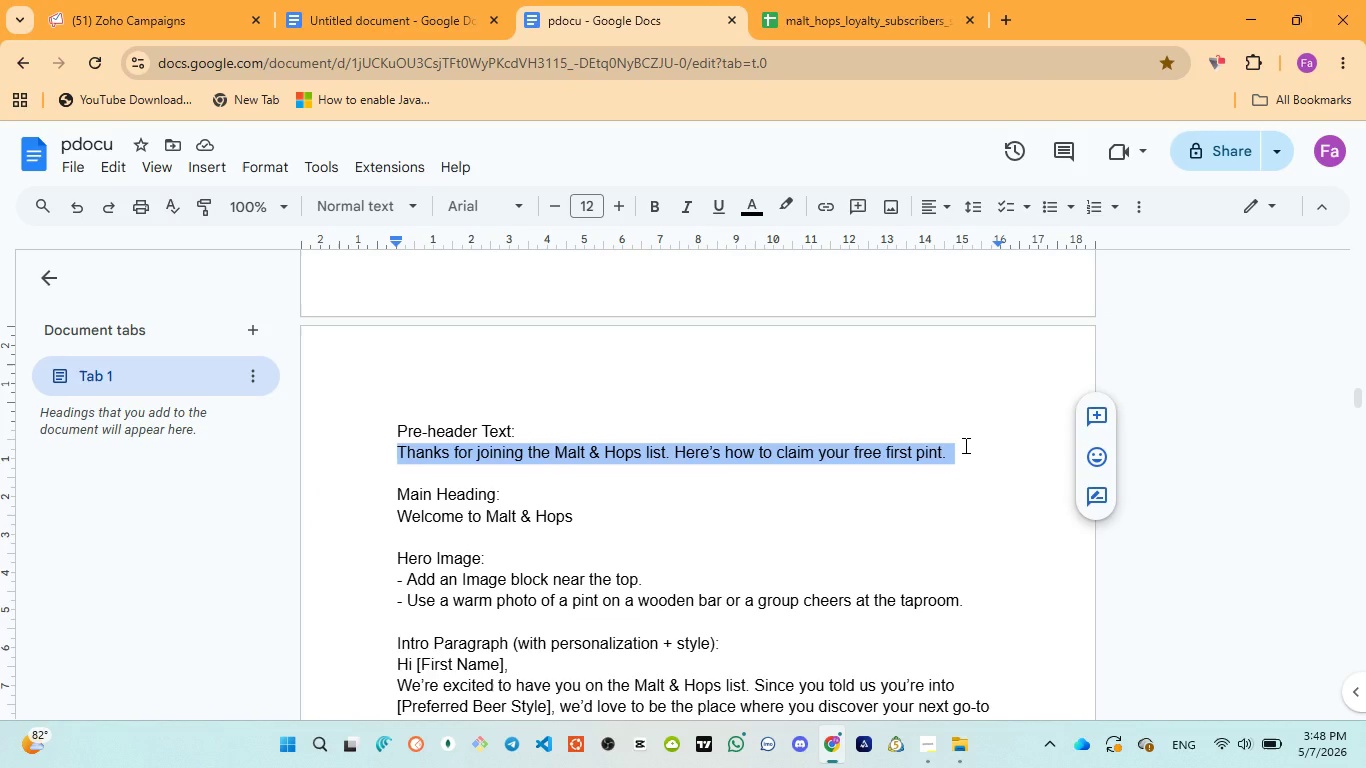 
key(Control+C)
 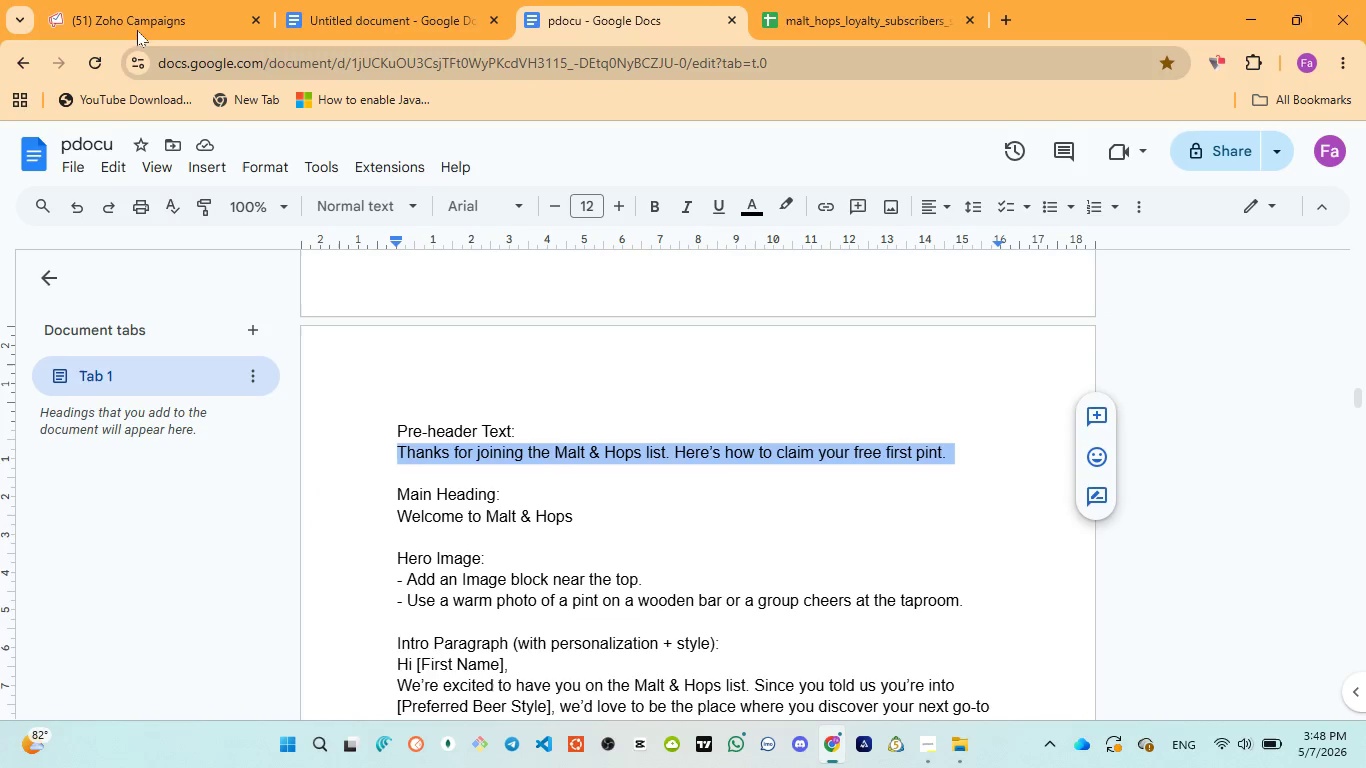 
left_click([124, 4])
 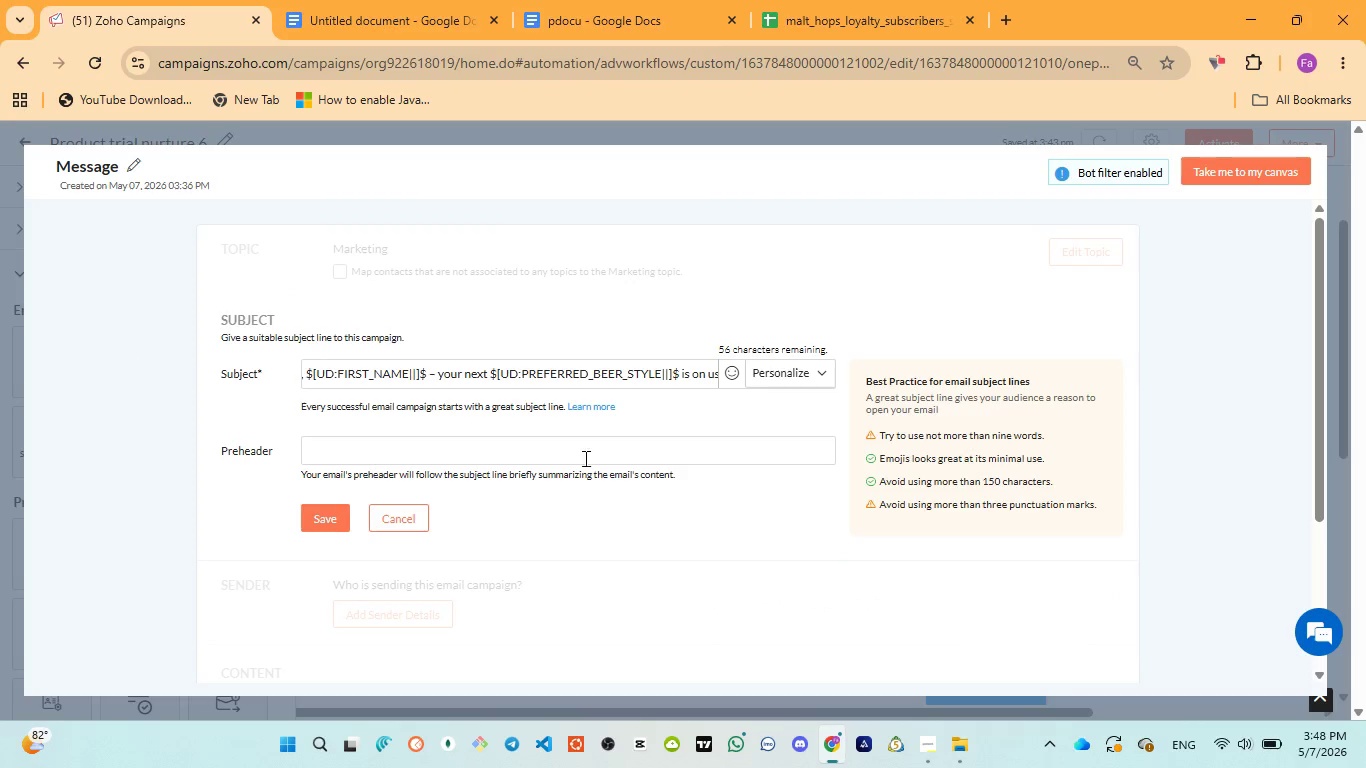 
left_click([574, 451])
 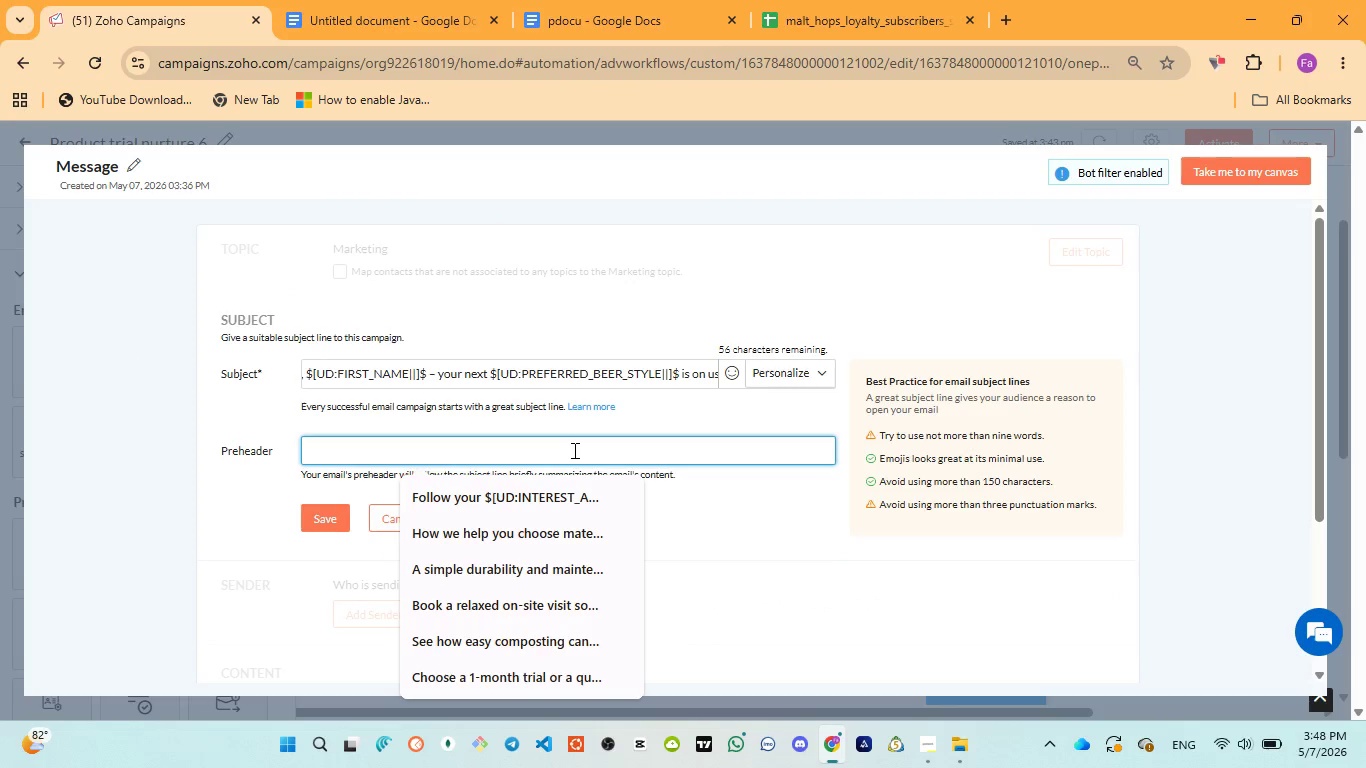 
type(Thanks for joining )
 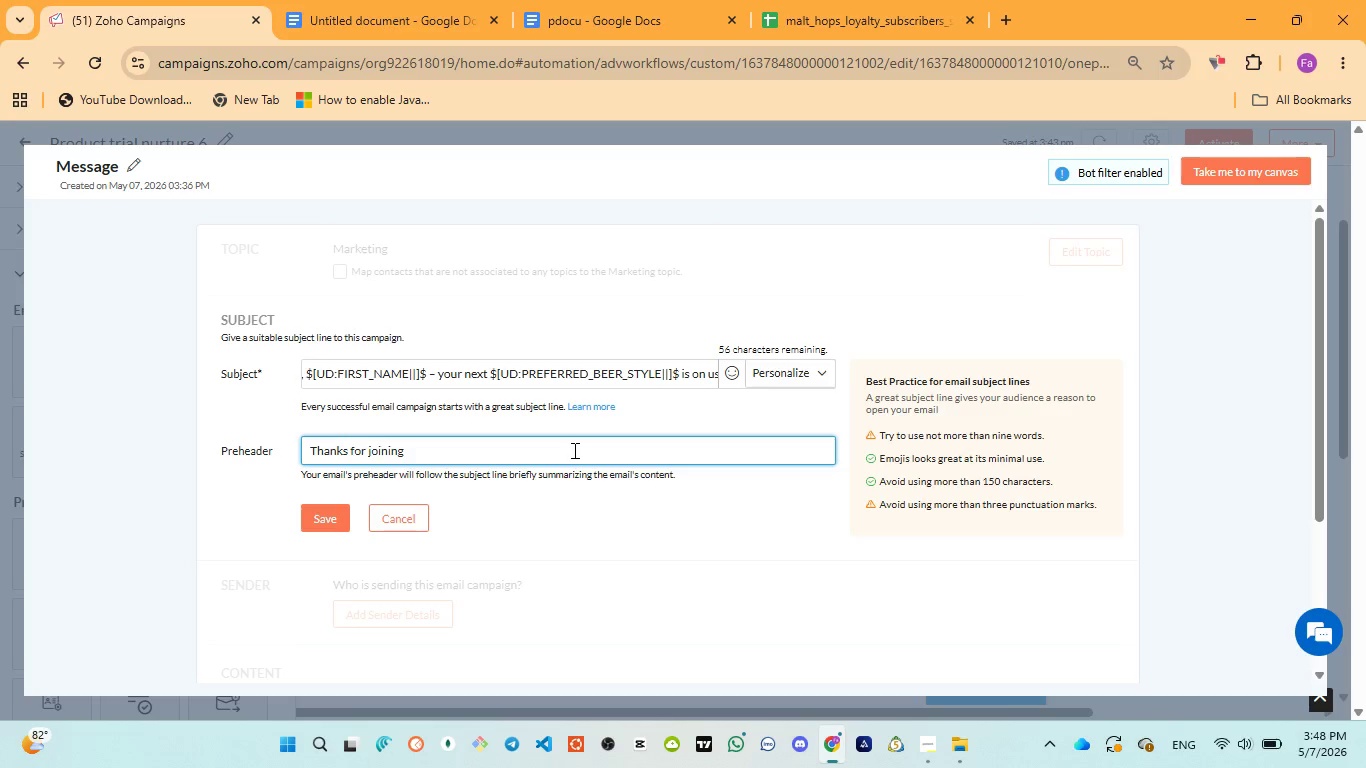 
wait(40.78)
 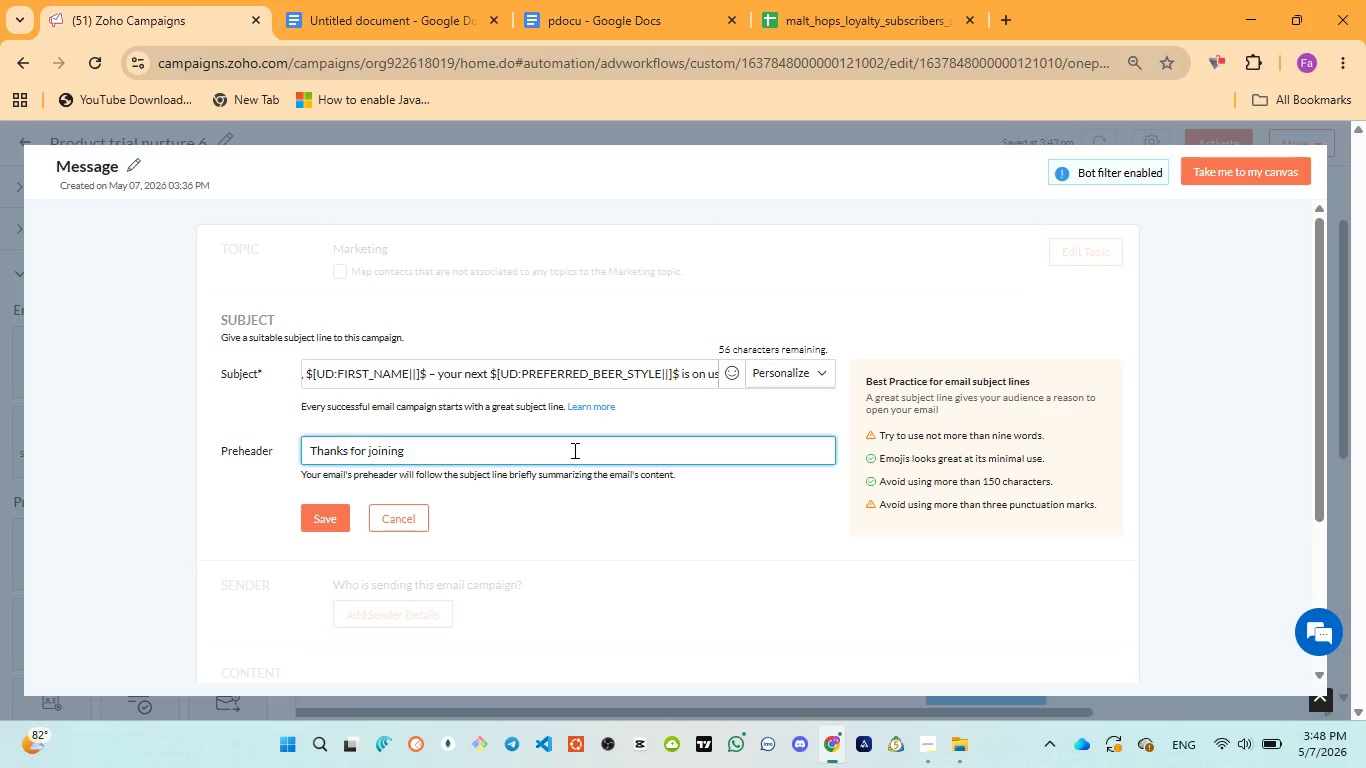 
left_click([557, 0])
 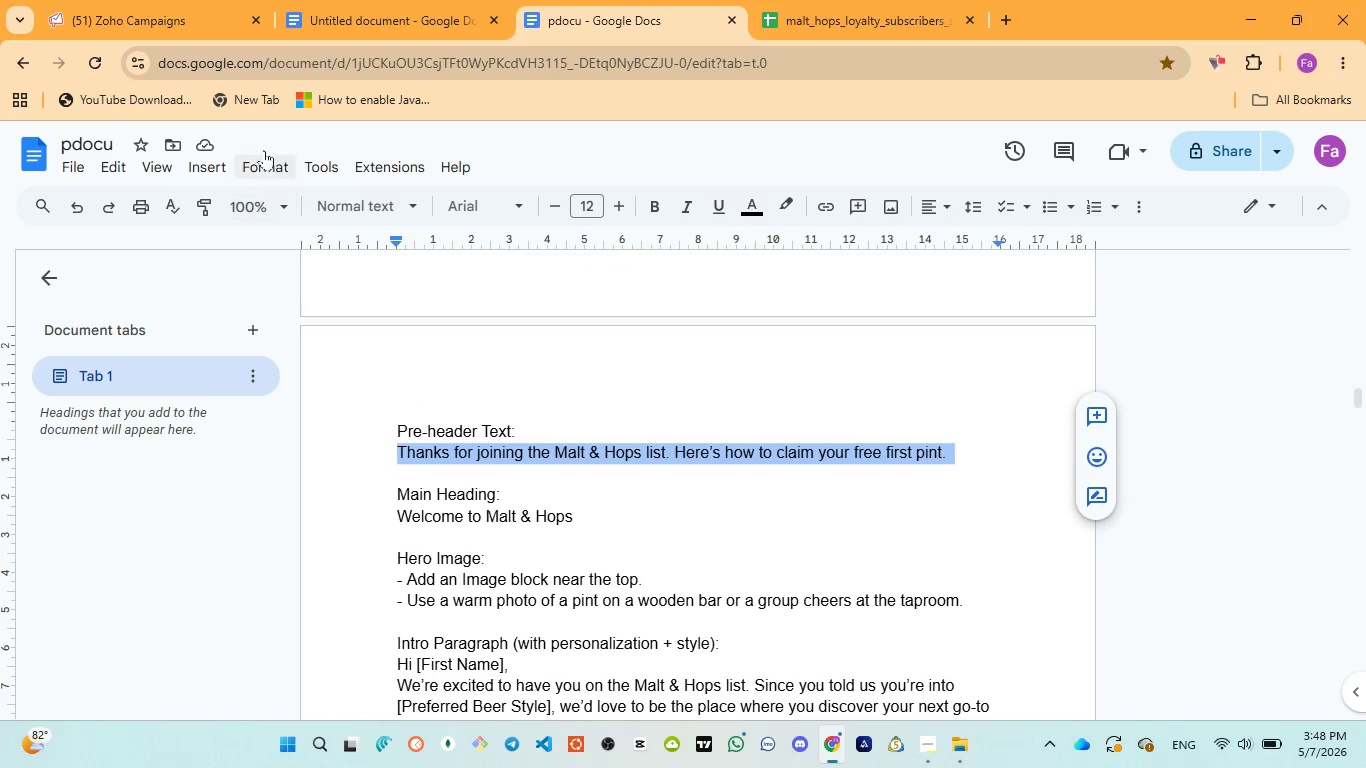 
left_click([156, 16])
 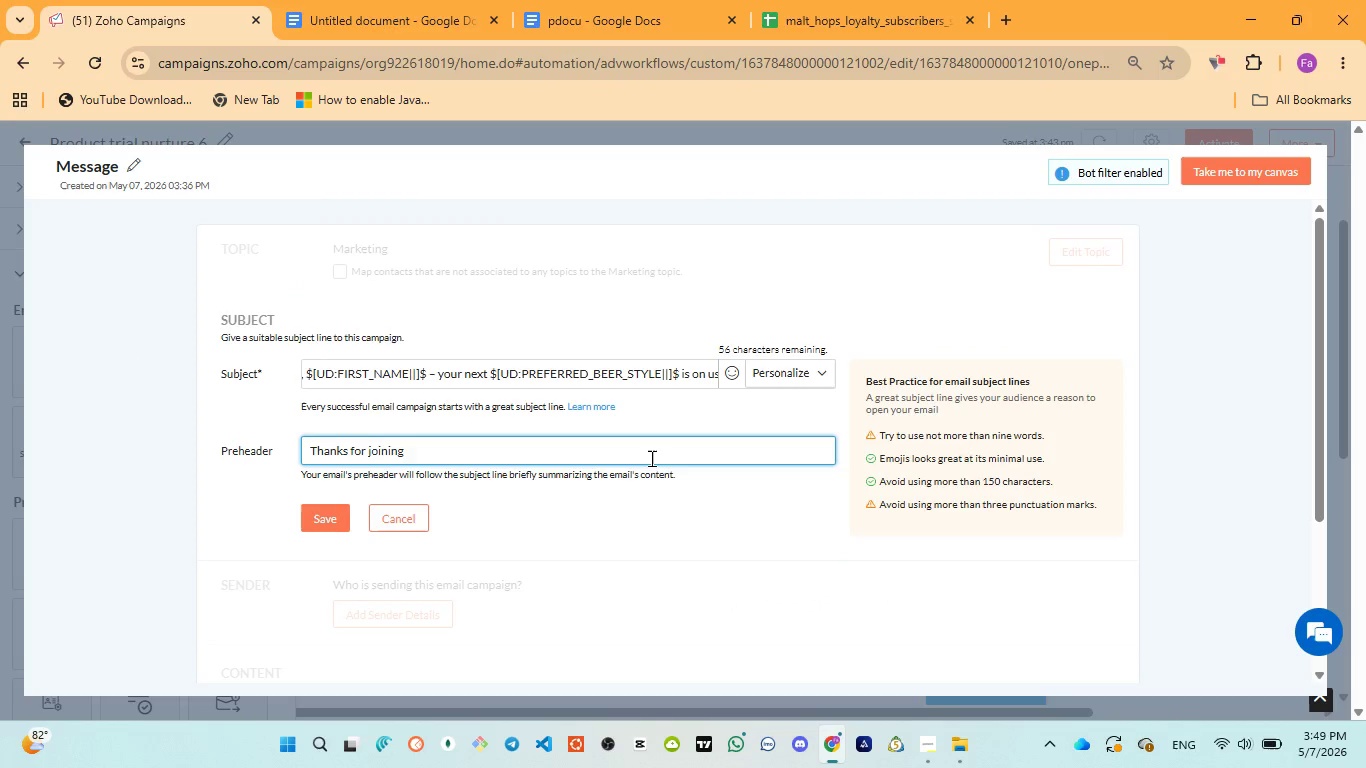 
type(the malt & hops )
 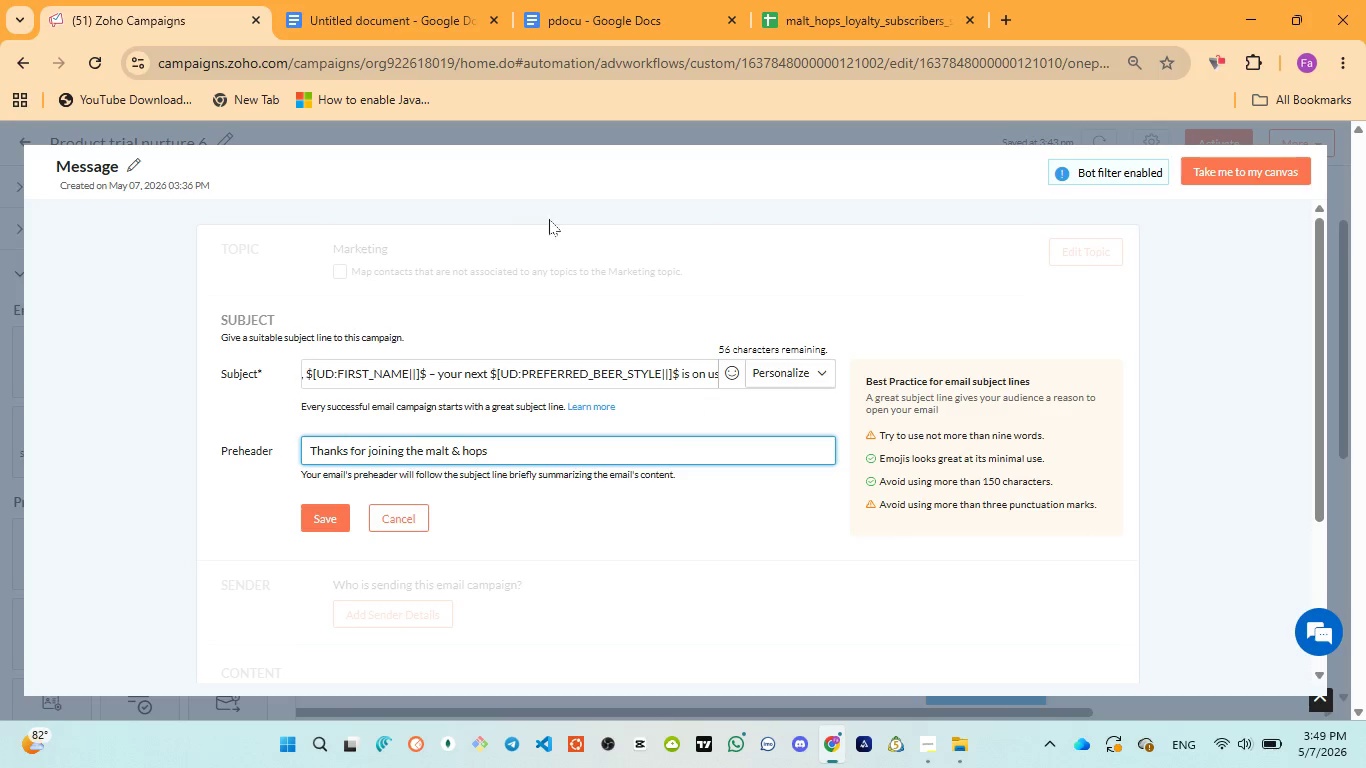 
left_click([564, 27])
 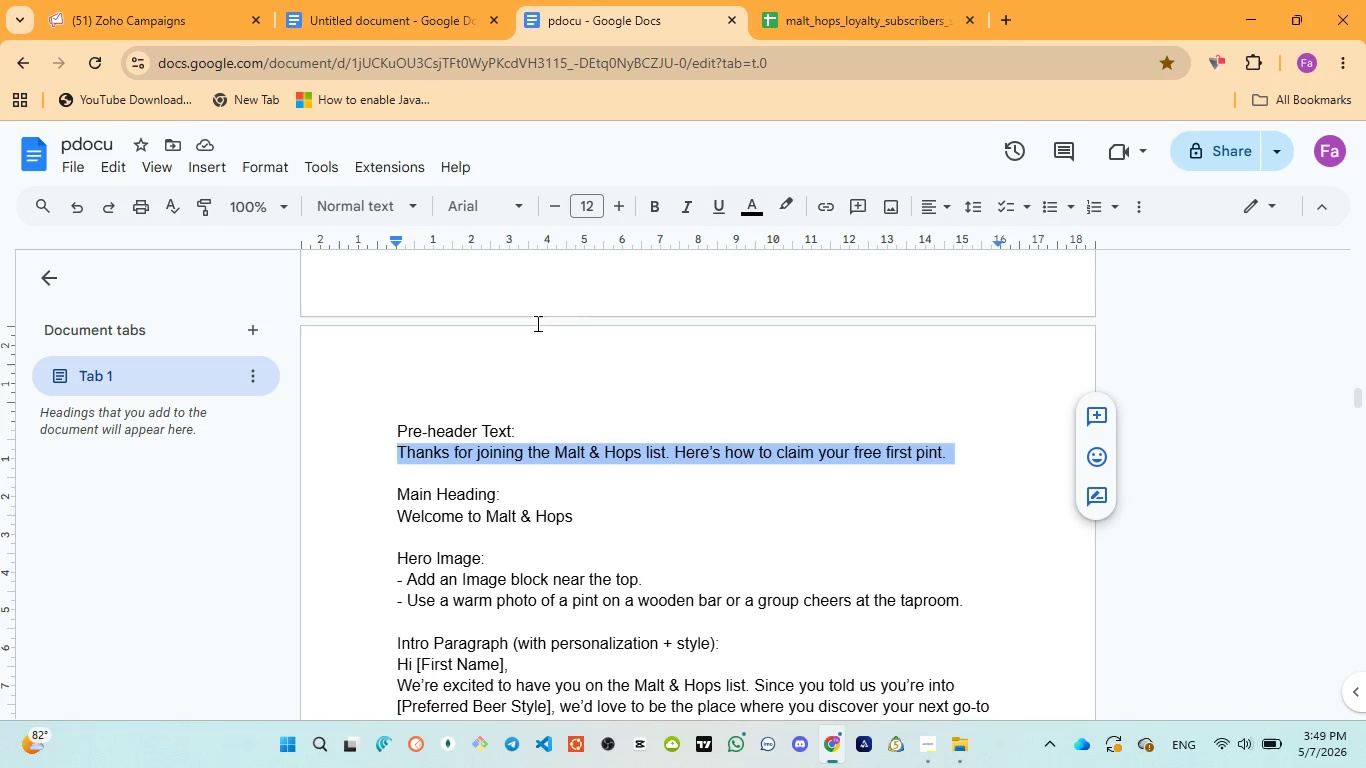 
left_click([132, 14])
 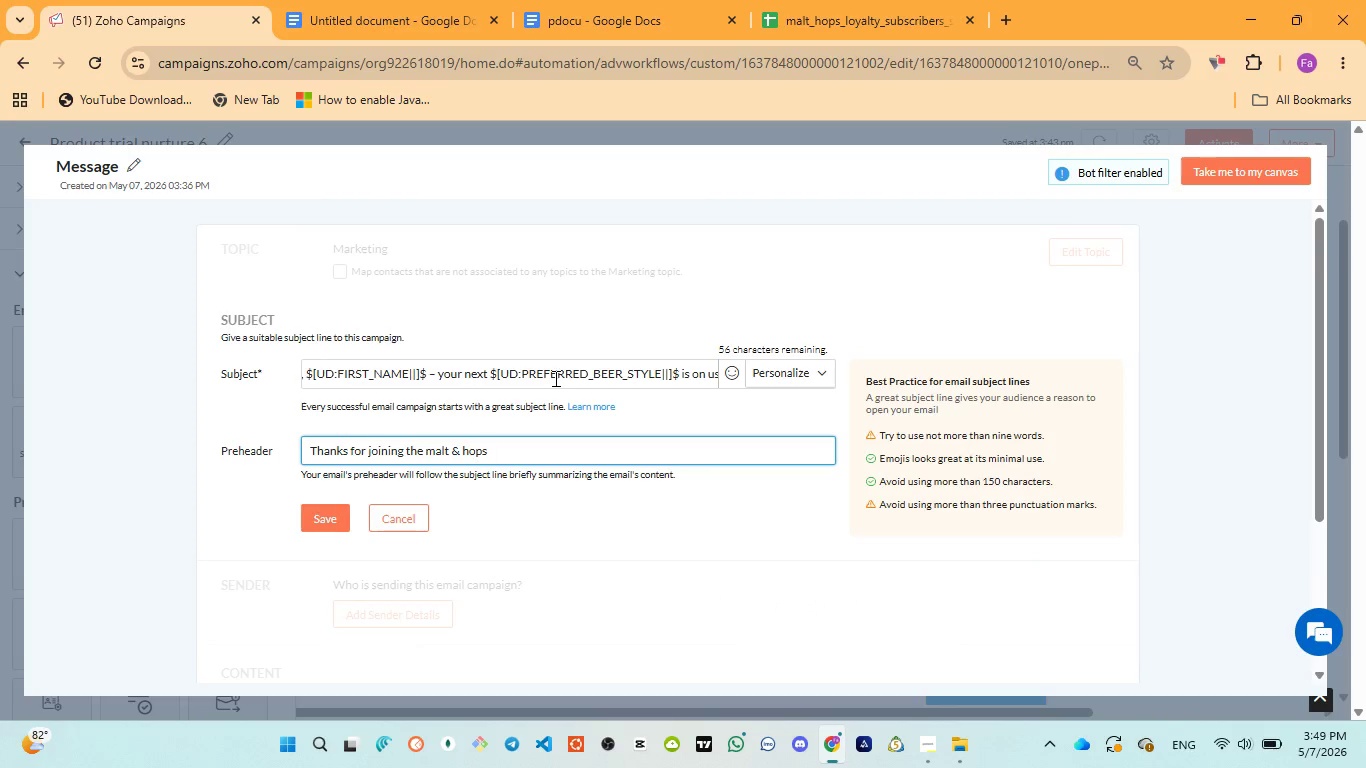 
type(list)
 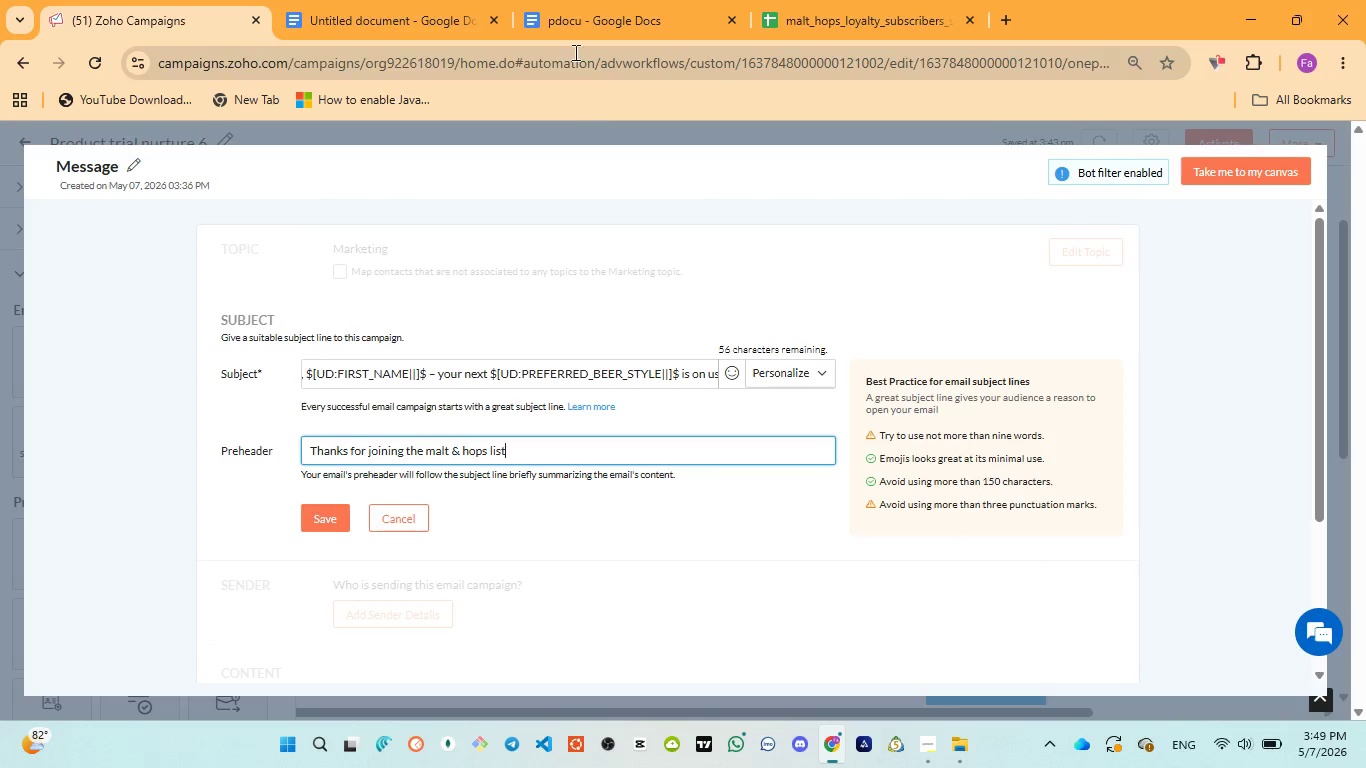 
left_click([568, 28])
 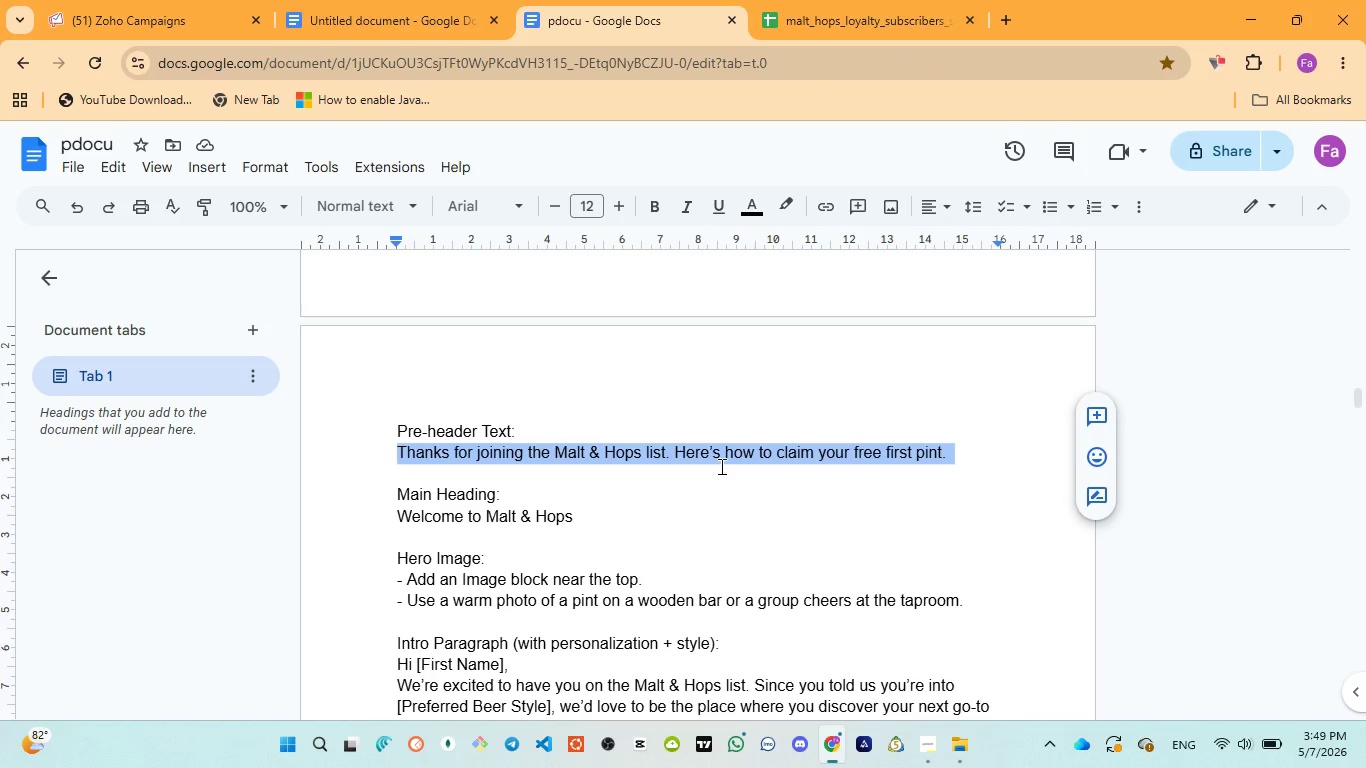 
left_click([107, 21])
 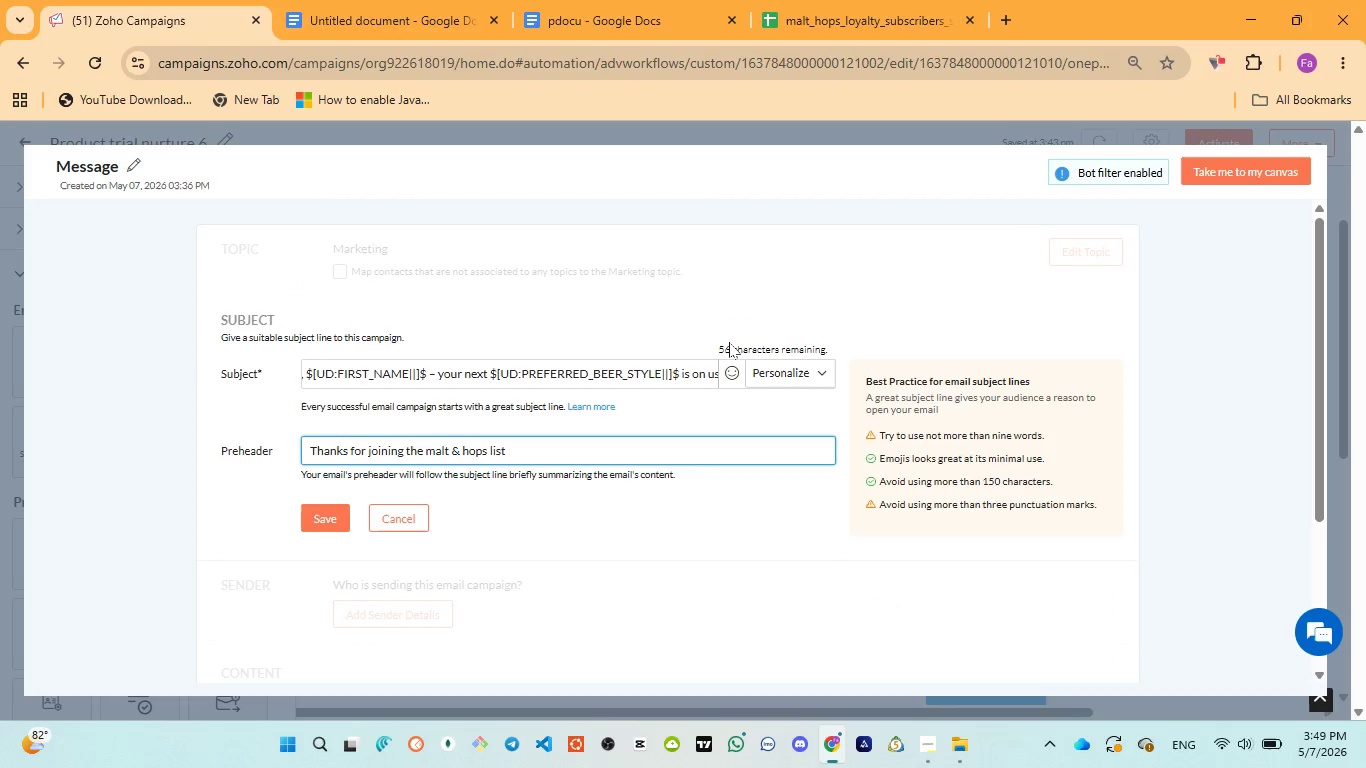 
type(. Here's hw)
key(Backspace)
type(p)
key(Backspace)
type(ow )
 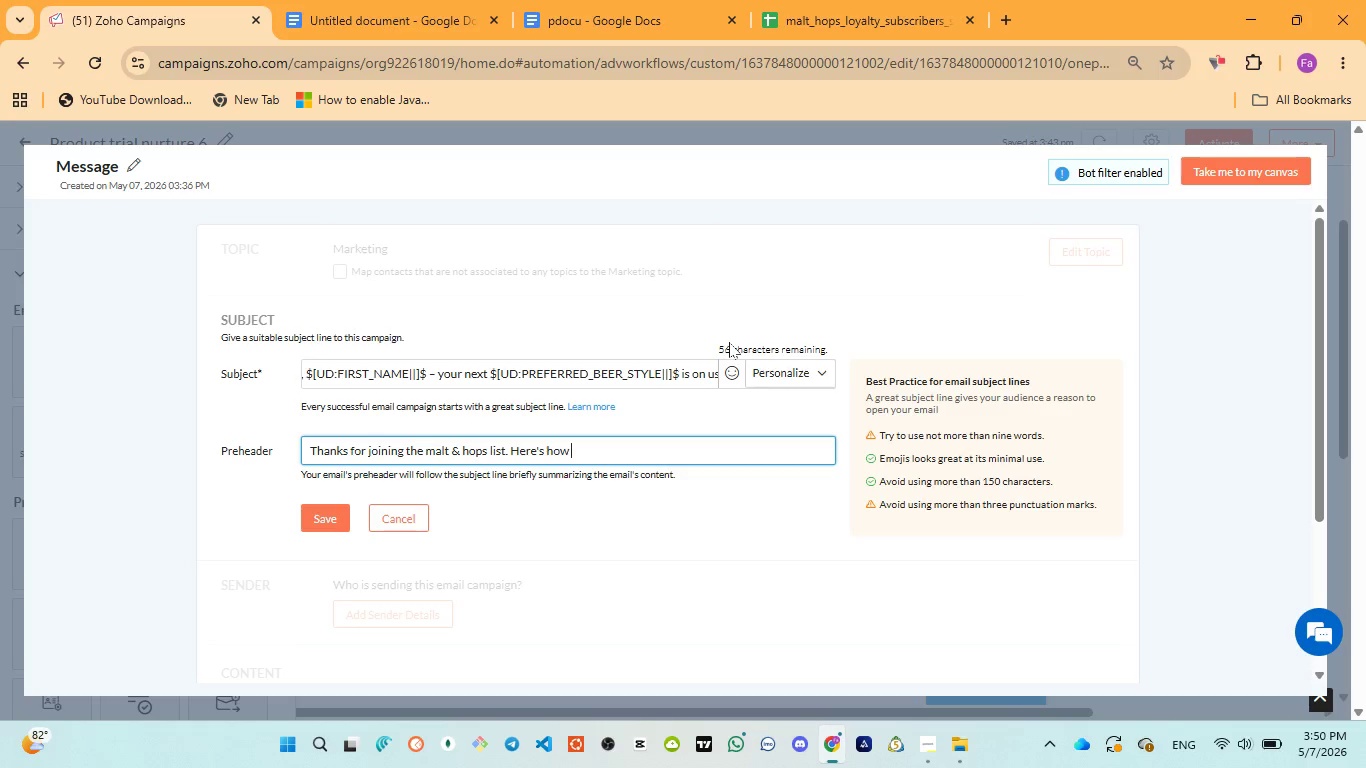 
wait(54.17)
 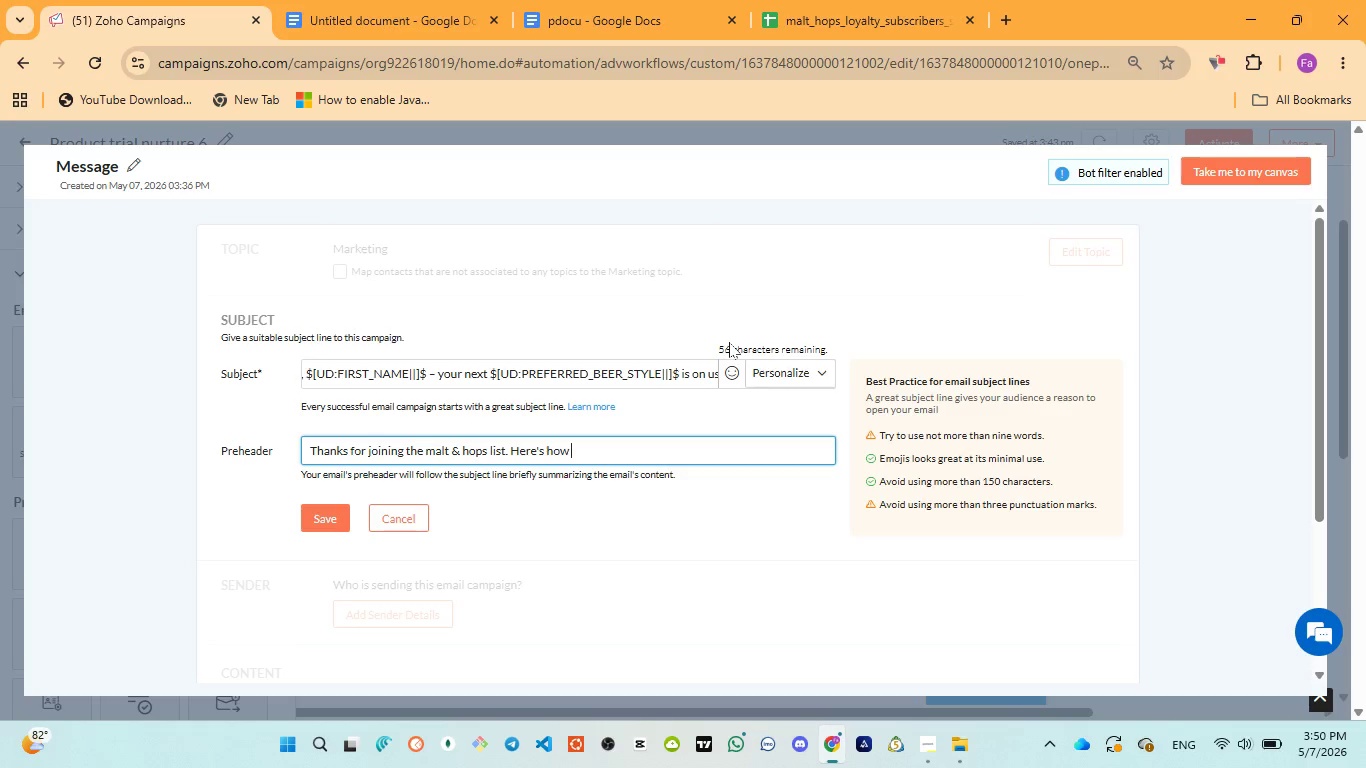 
left_click([600, 6])
 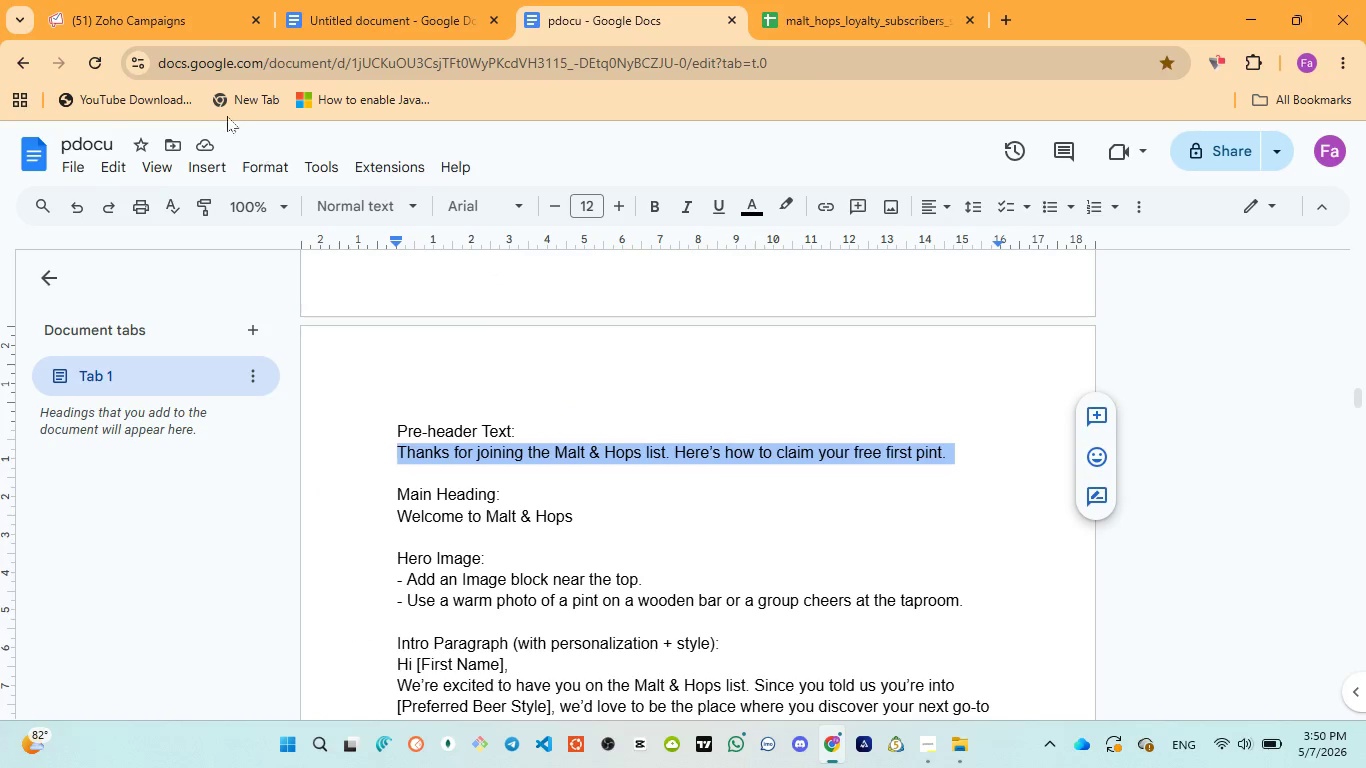 
left_click([152, 17])
 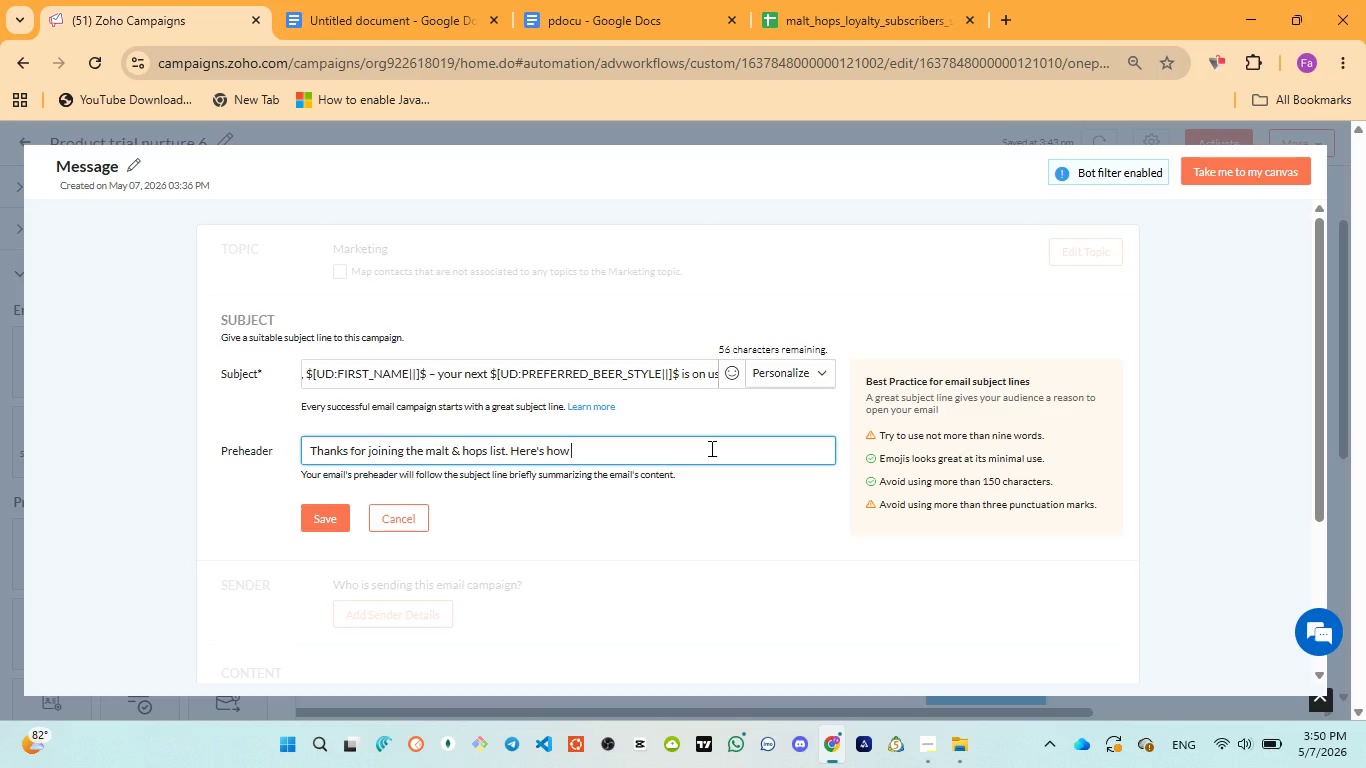 
type(to claim your free )
 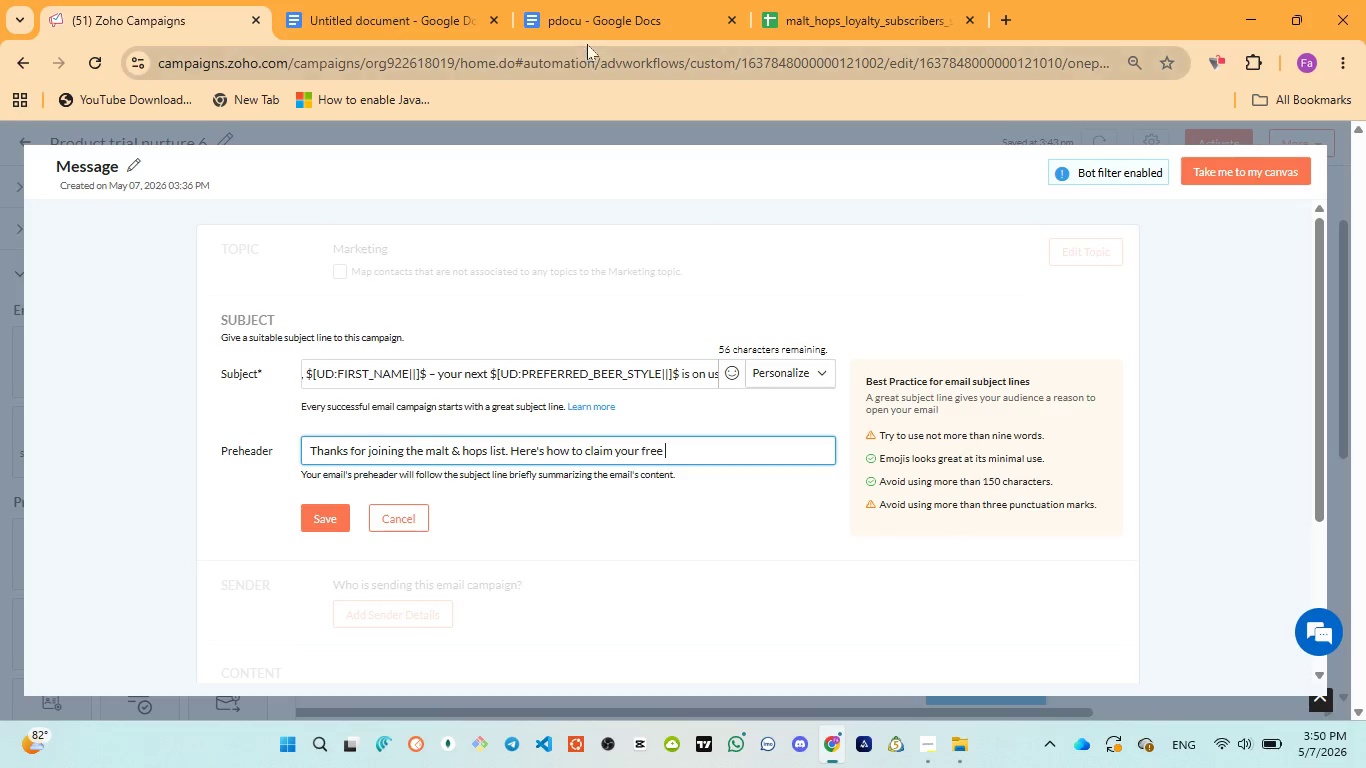 
left_click([587, 35])
 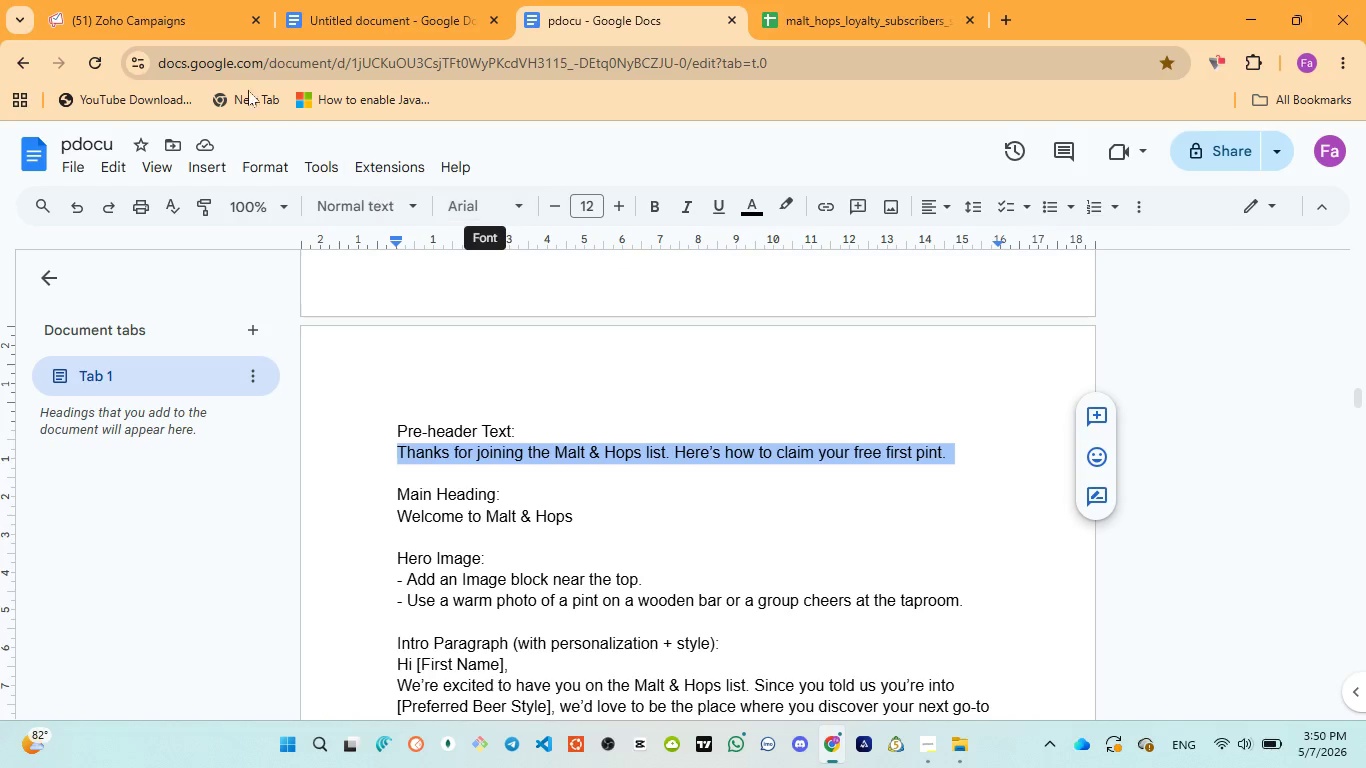 
left_click([181, 34])
 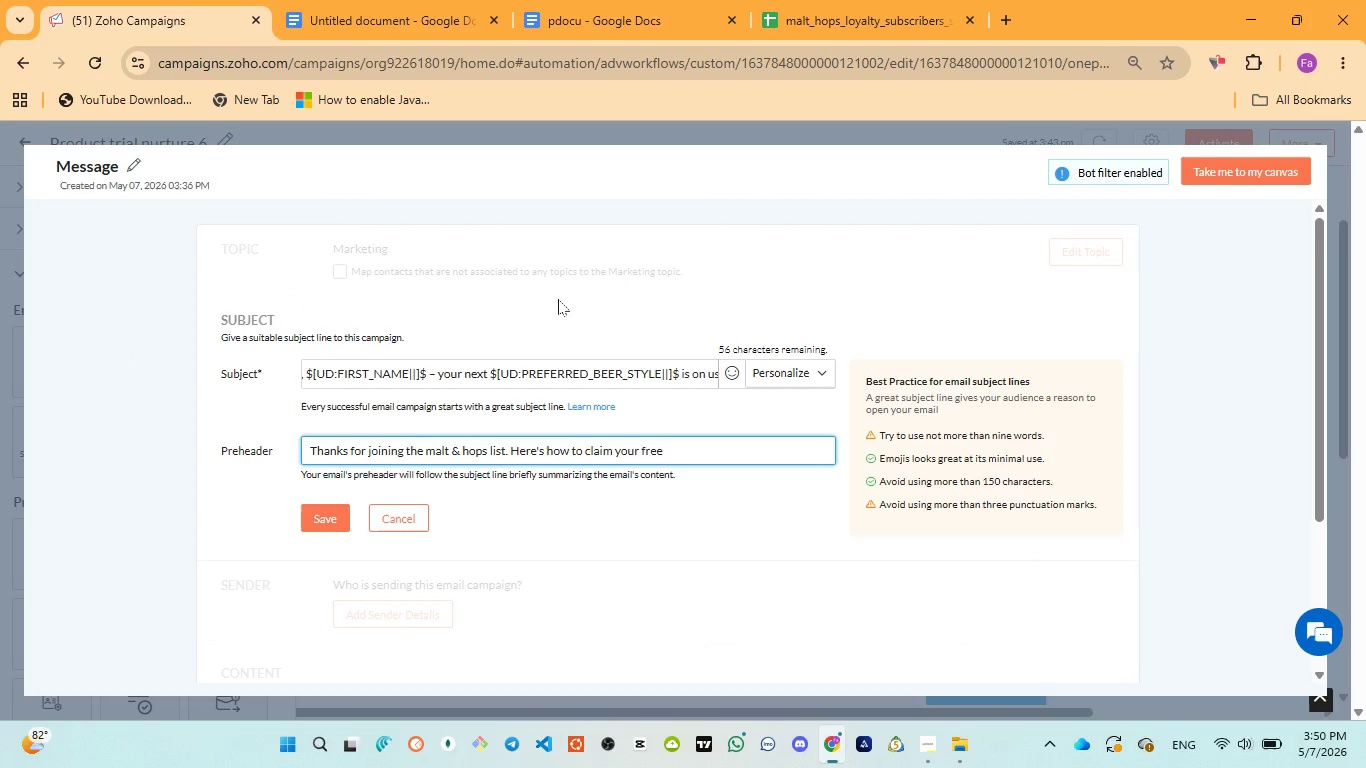 
type(first pint)
 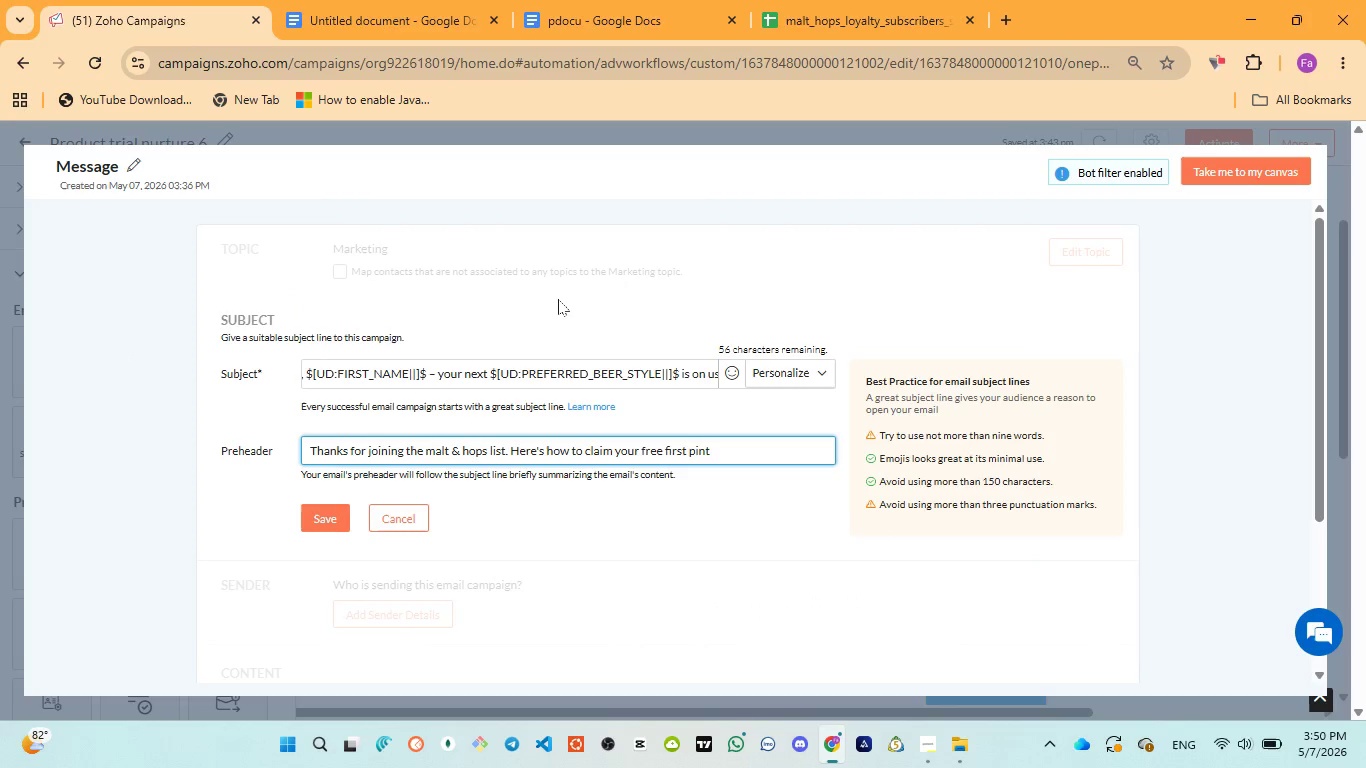 
key(Control+ControlLeft)
 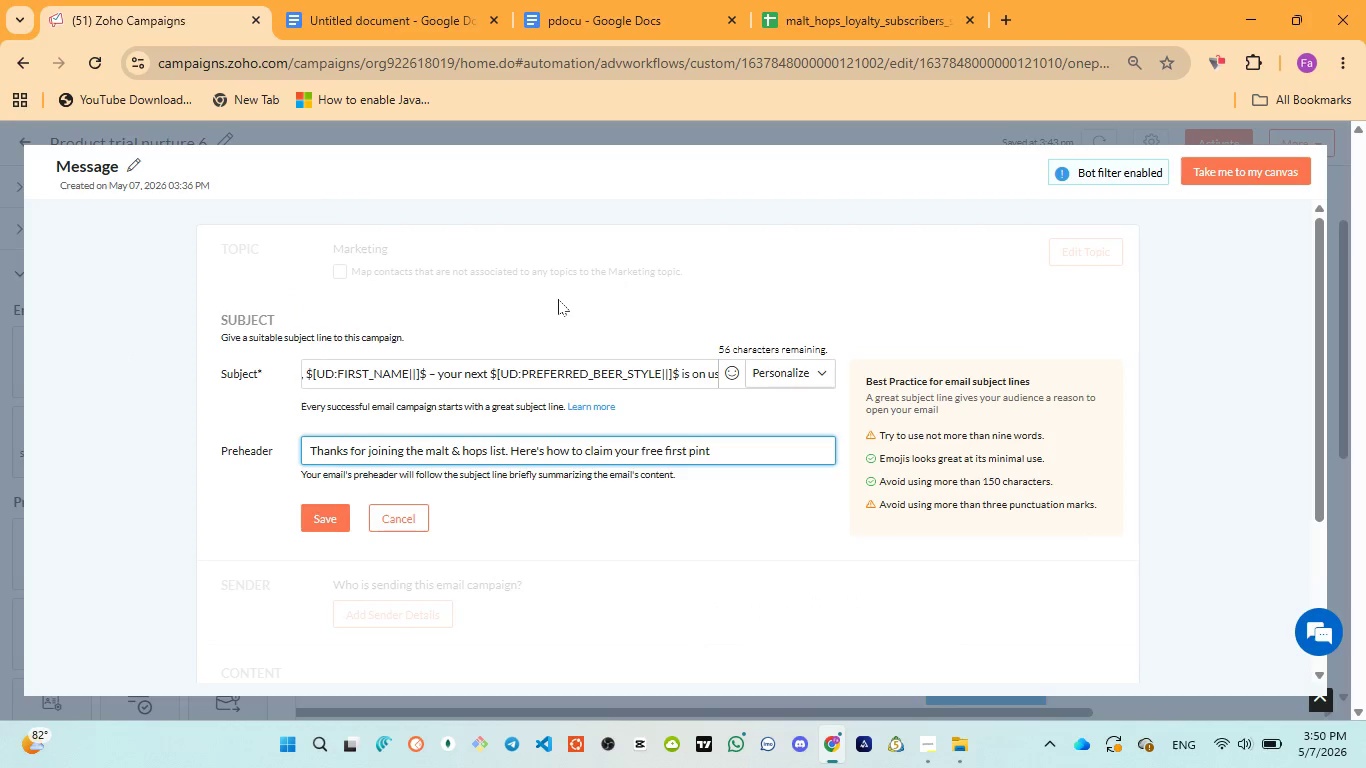 
key(Control+A)
 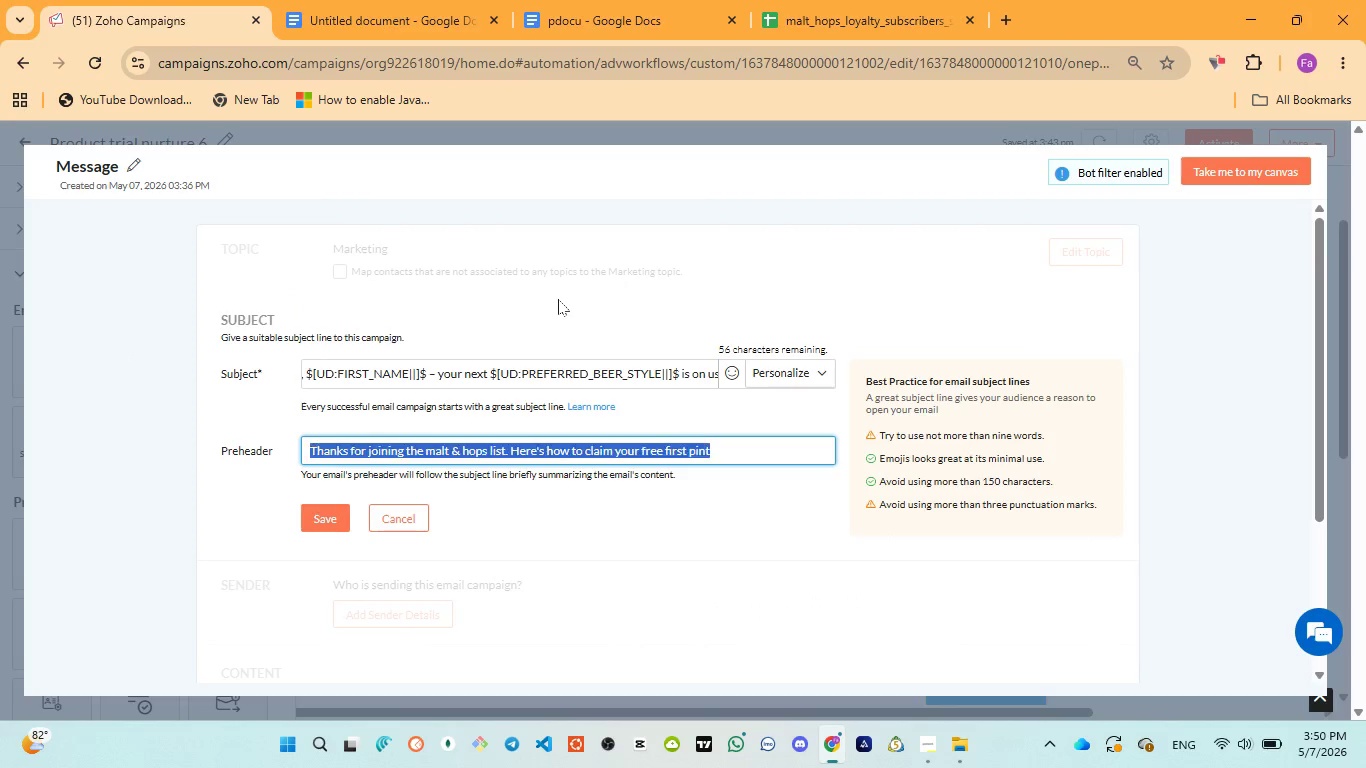 
key(Control+ControlLeft)
 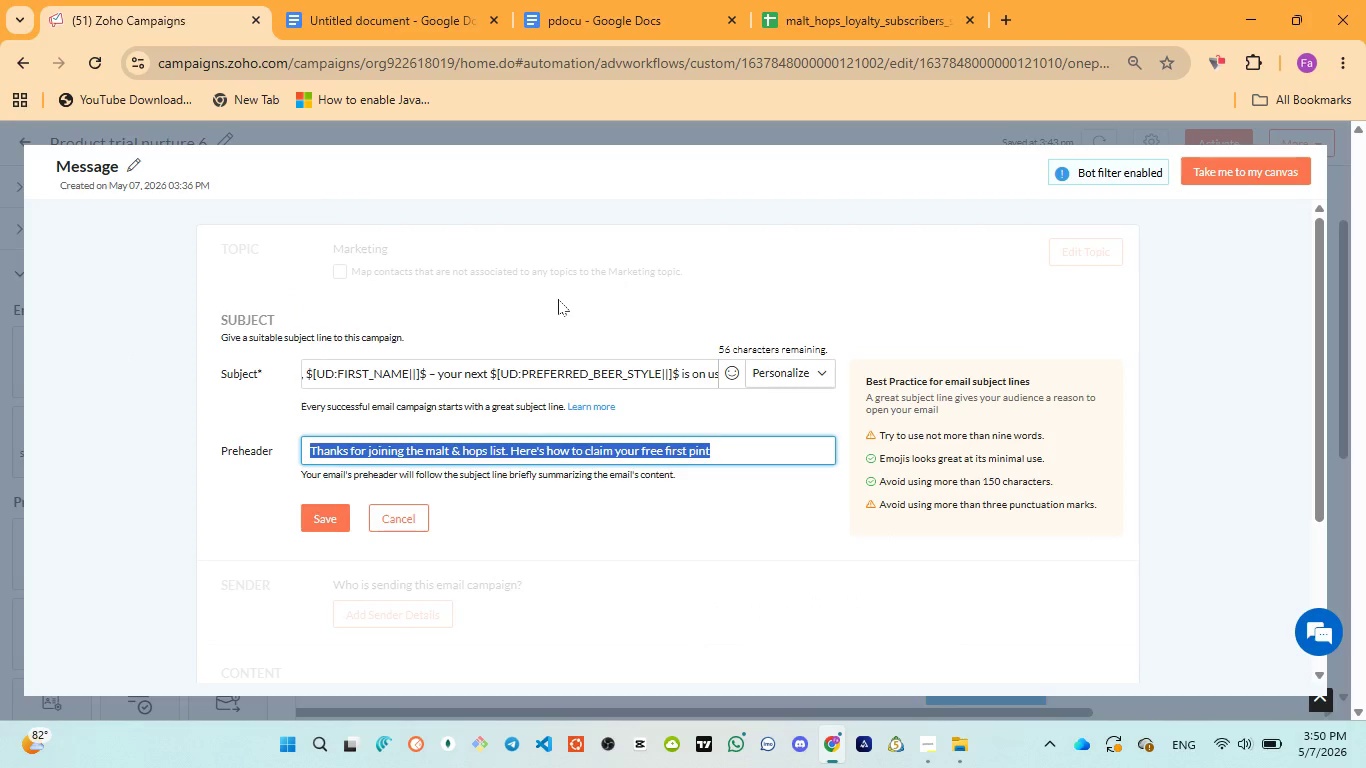 
key(Control+V)
 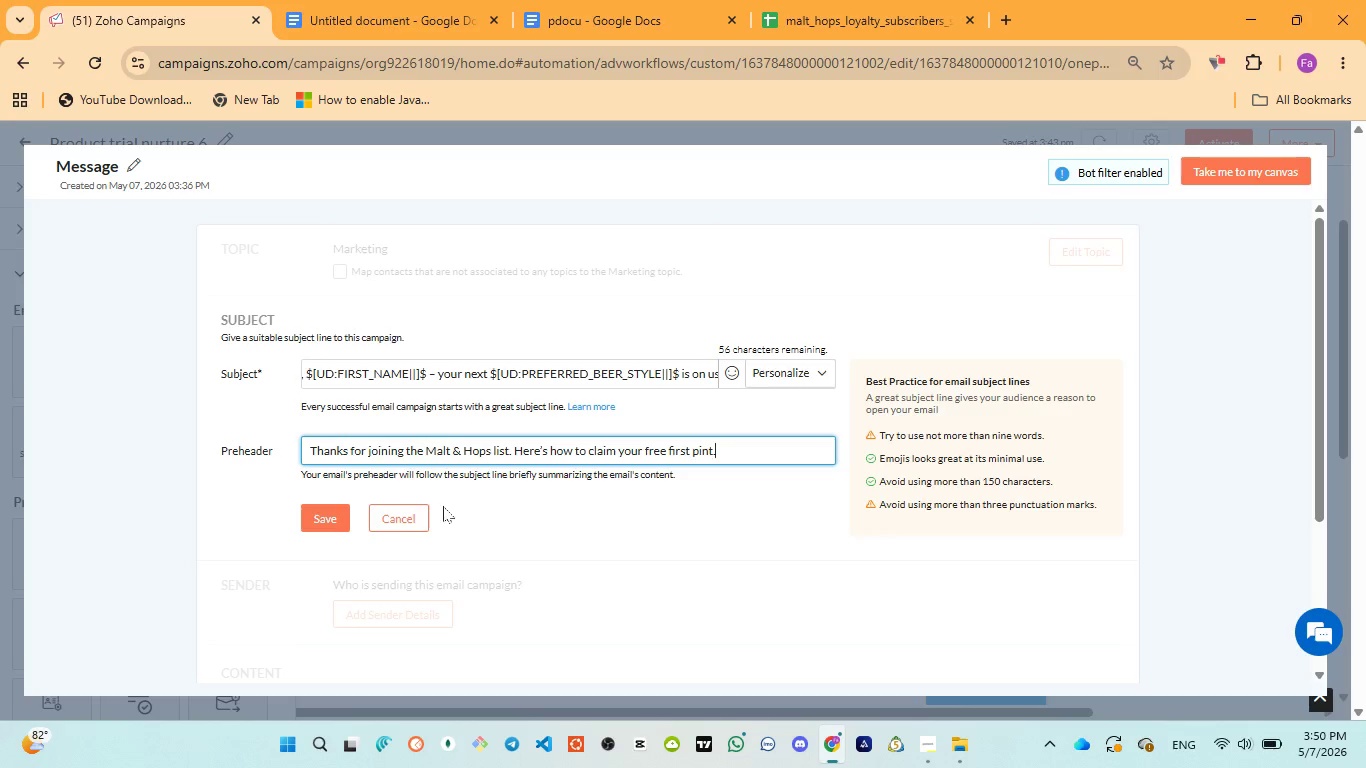 
wait(5.94)
 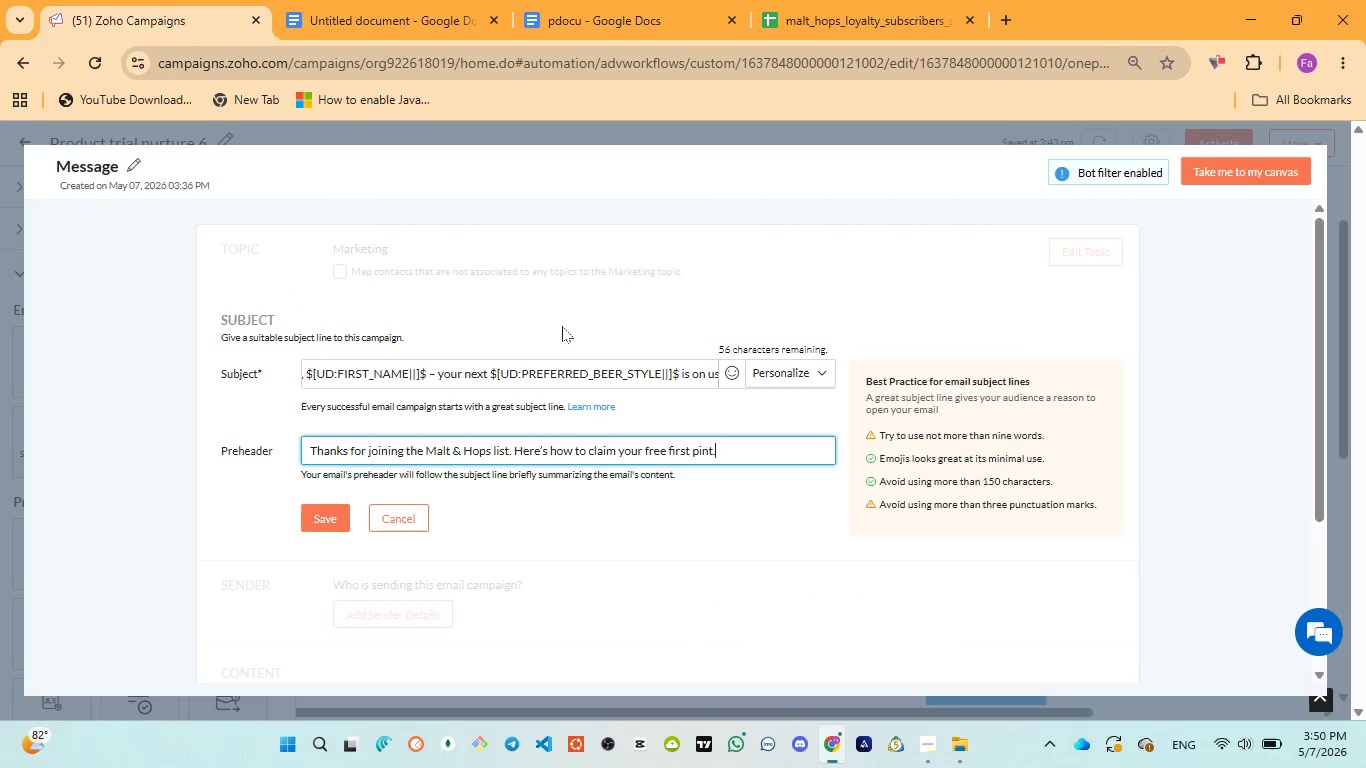 
left_click([325, 516])
 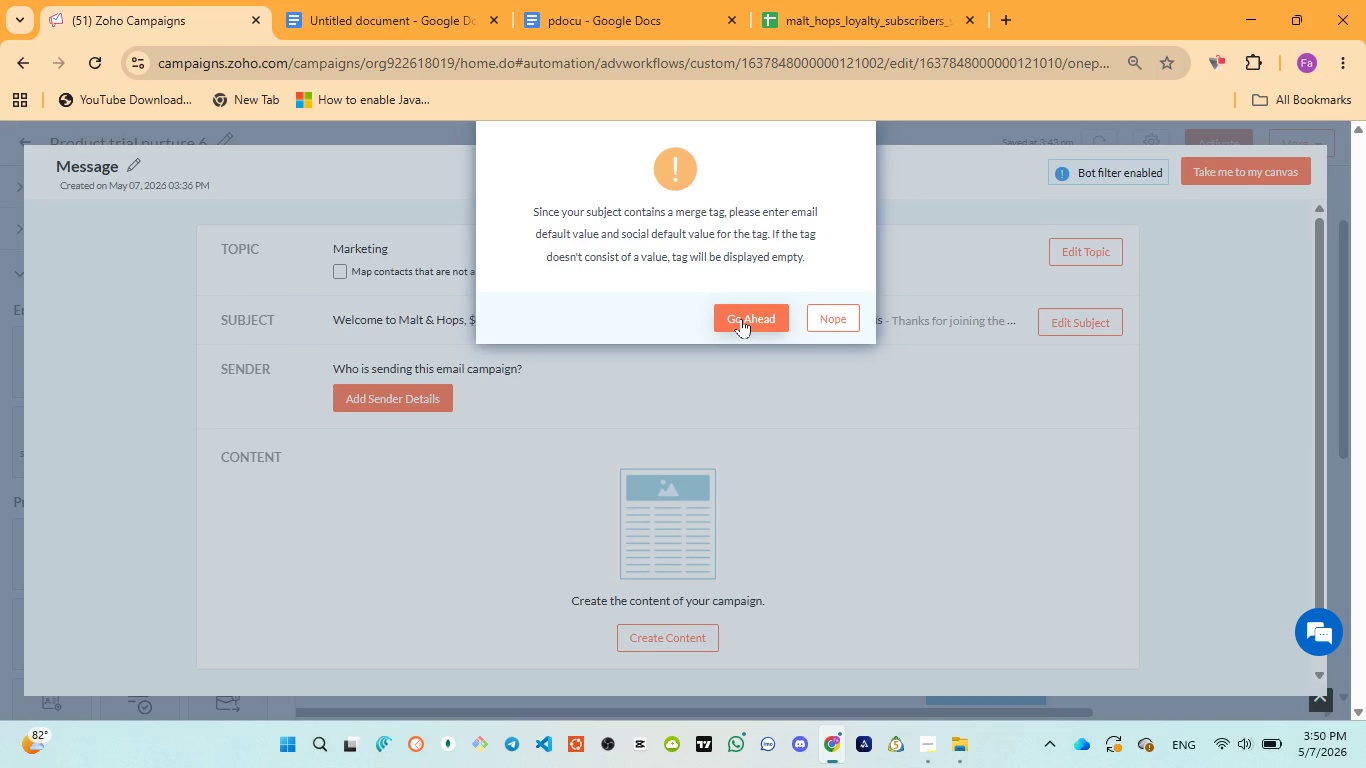 
left_click([741, 318])
 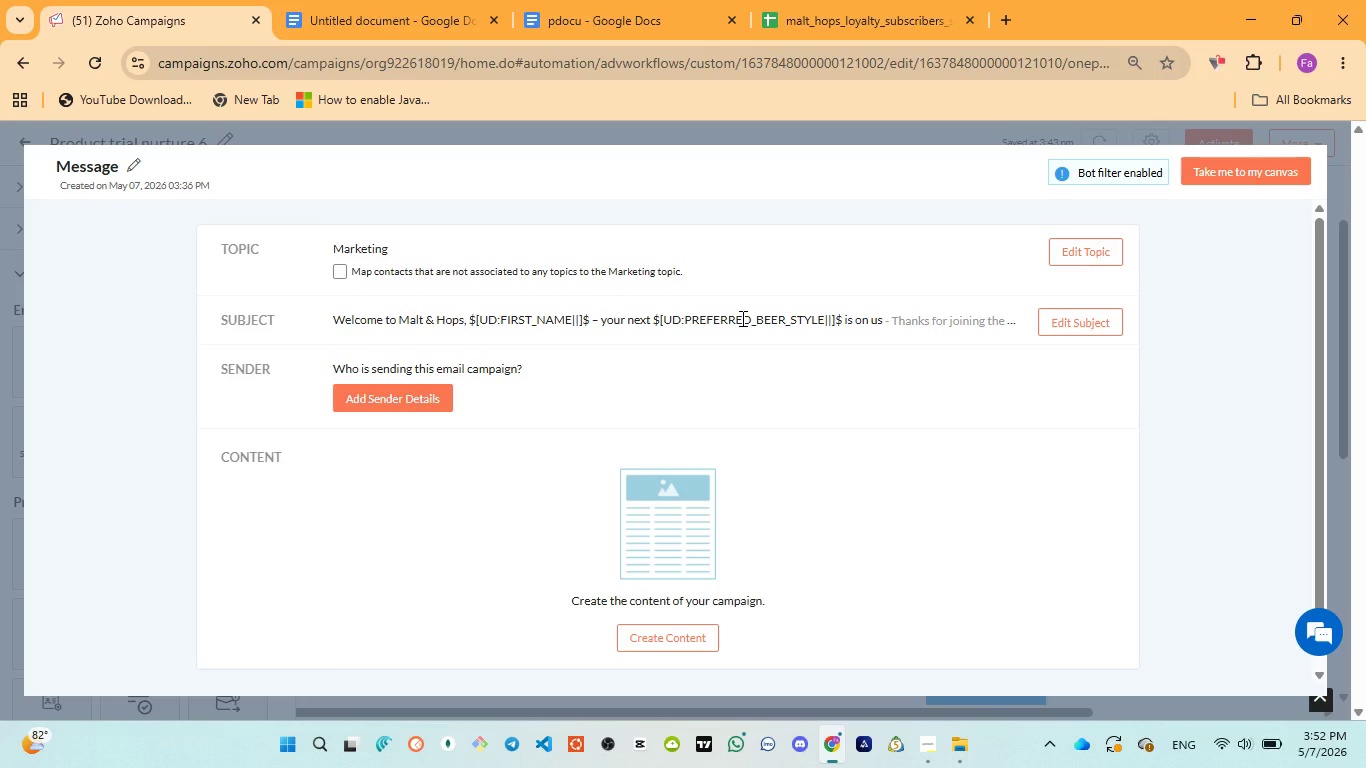 
wait(77.2)
 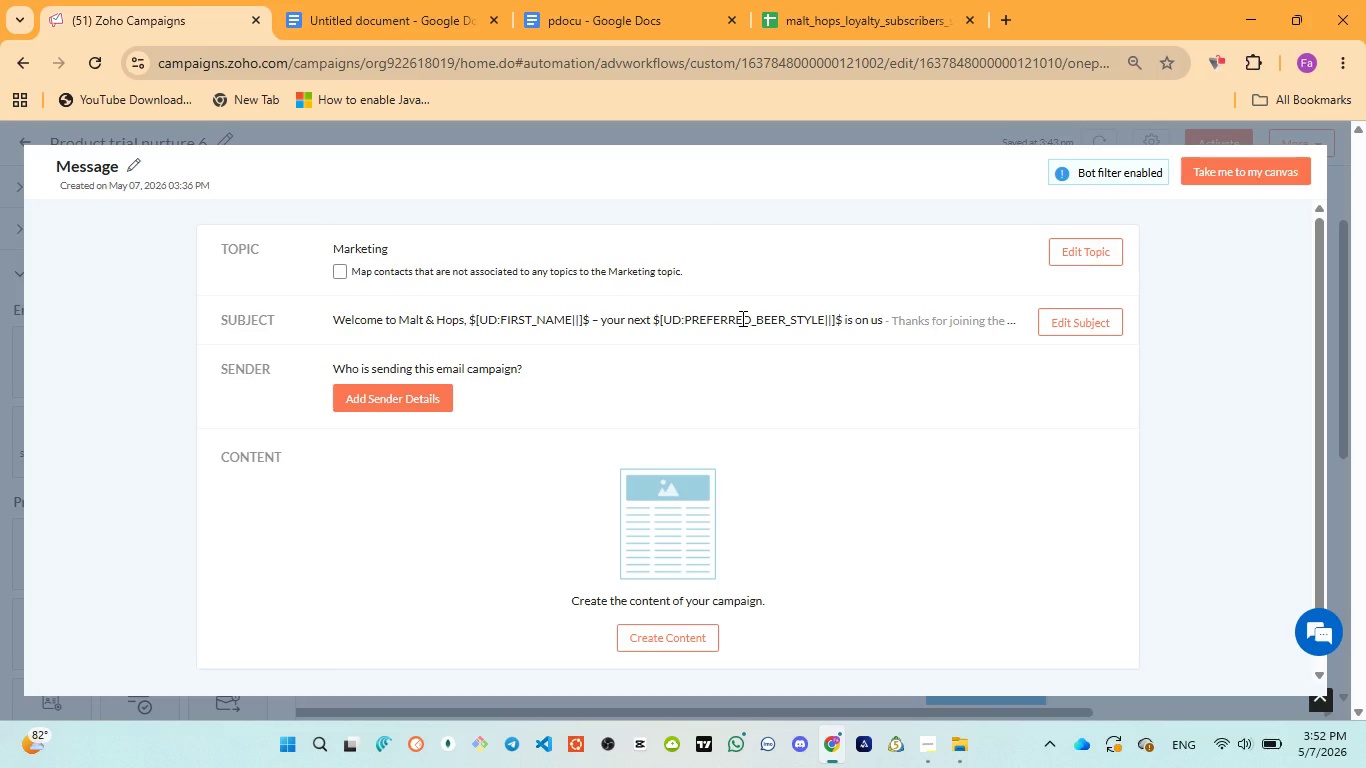 
left_click([612, 24])
 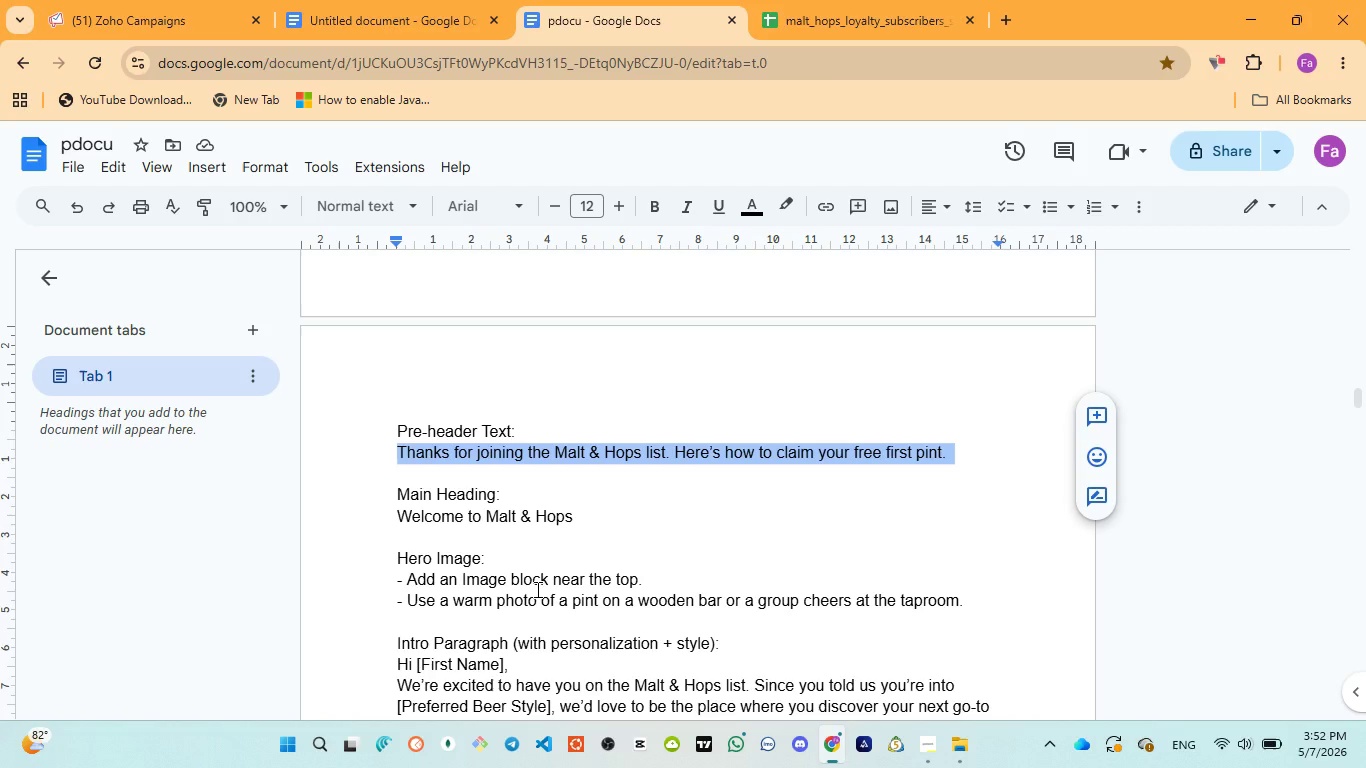 
scroll: coordinate [536, 588], scroll_direction: up, amount: 4.0
 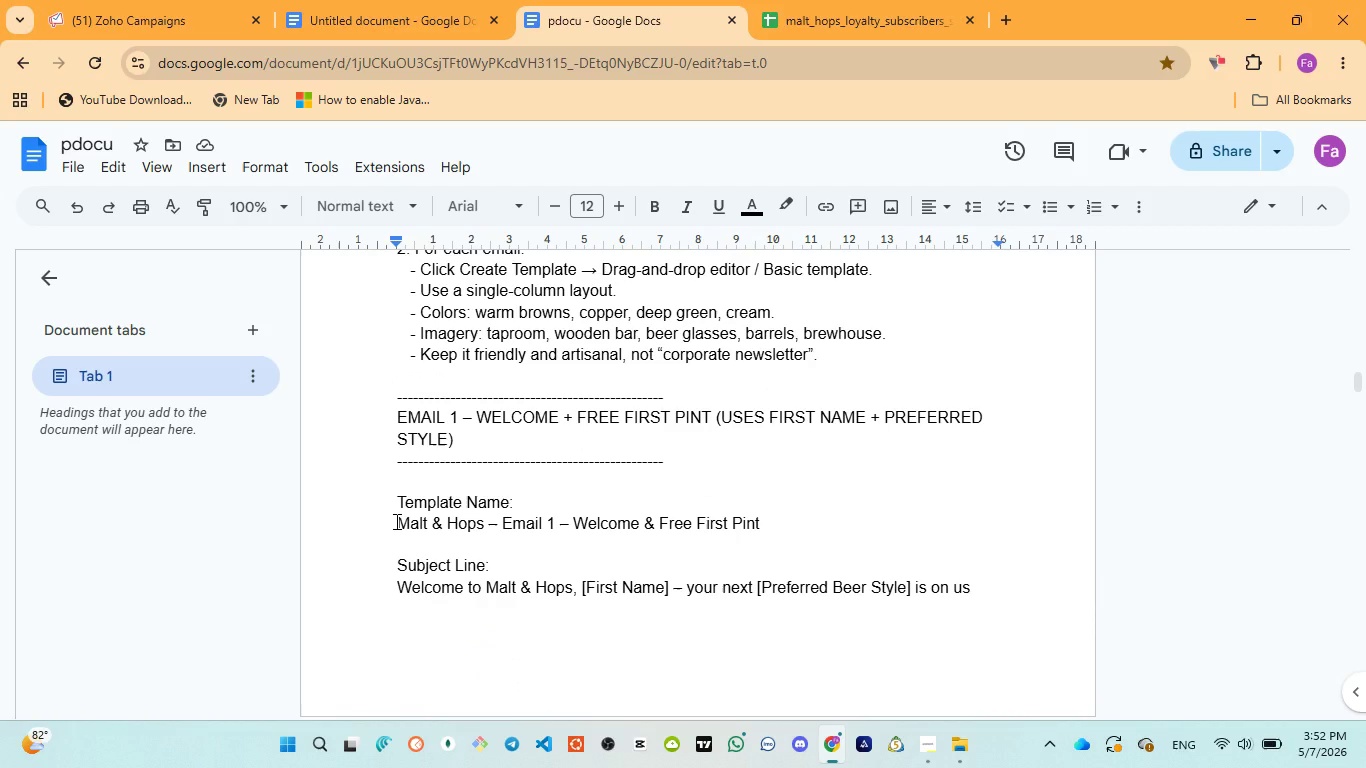 
left_click_drag(start_coordinate=[396, 521], to_coordinate=[764, 518])
 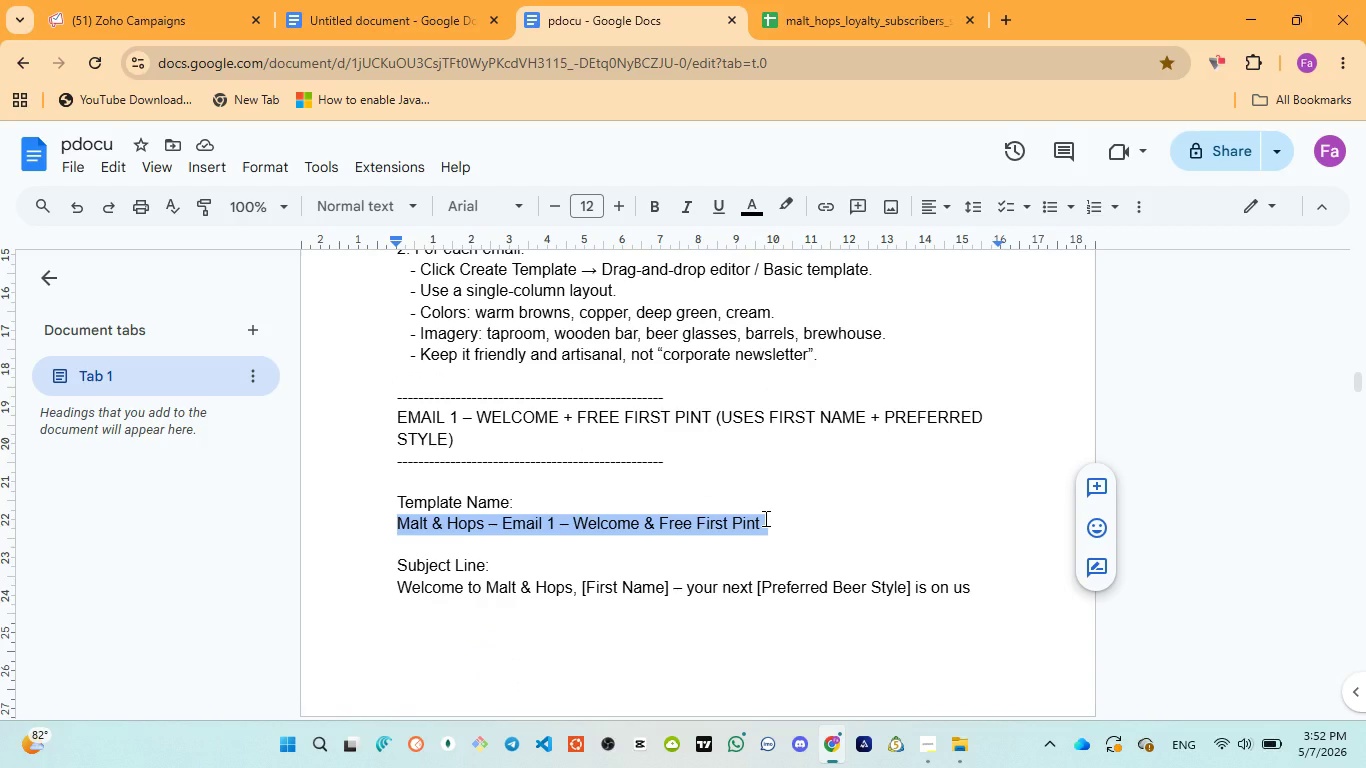 
key(Control+C)
 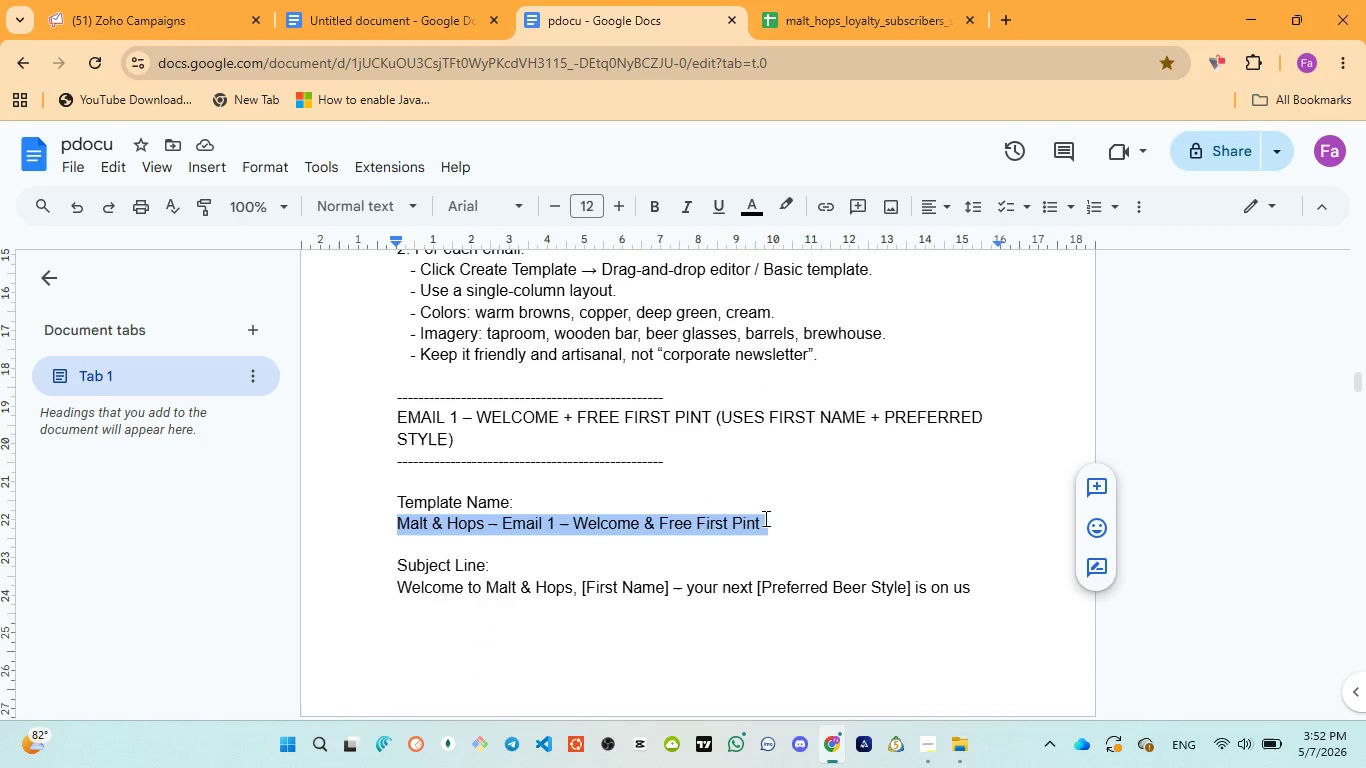 
key(Control+C)
 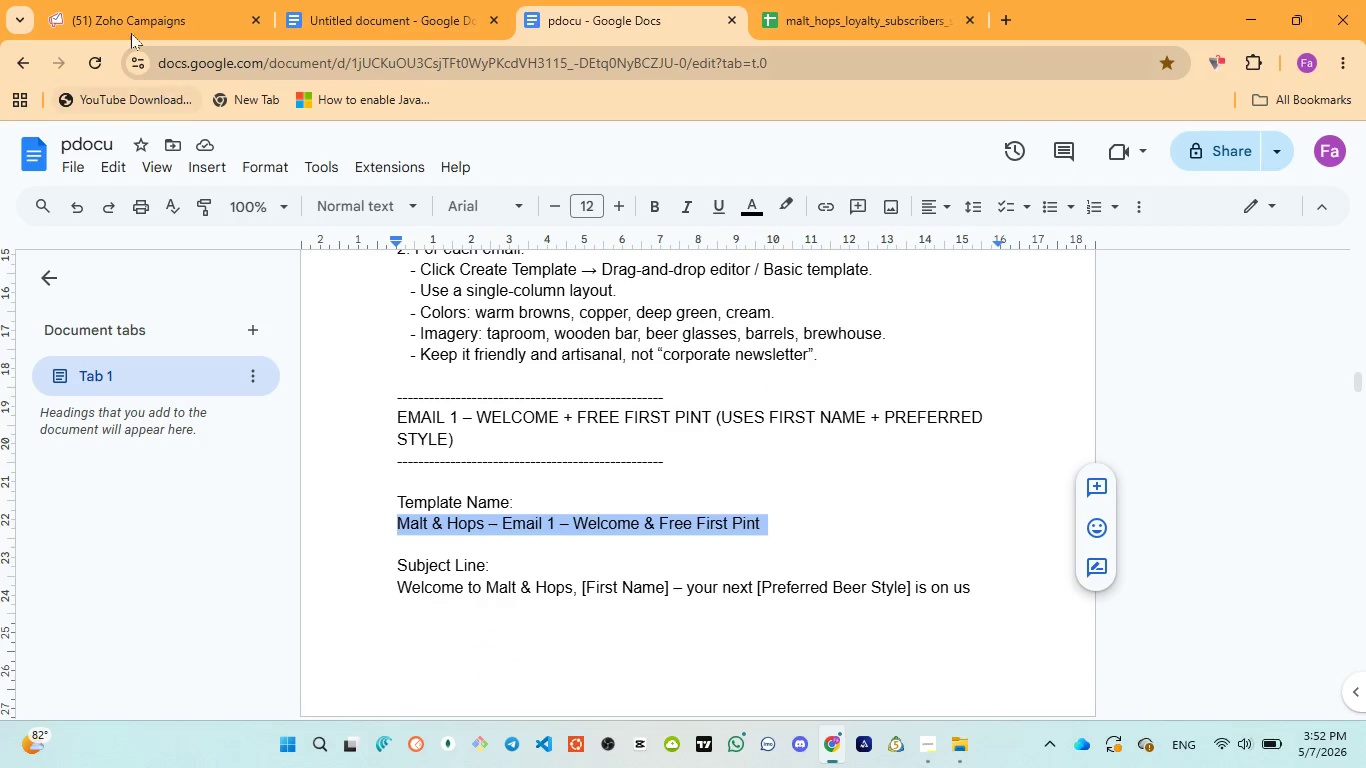 
left_click([127, 11])
 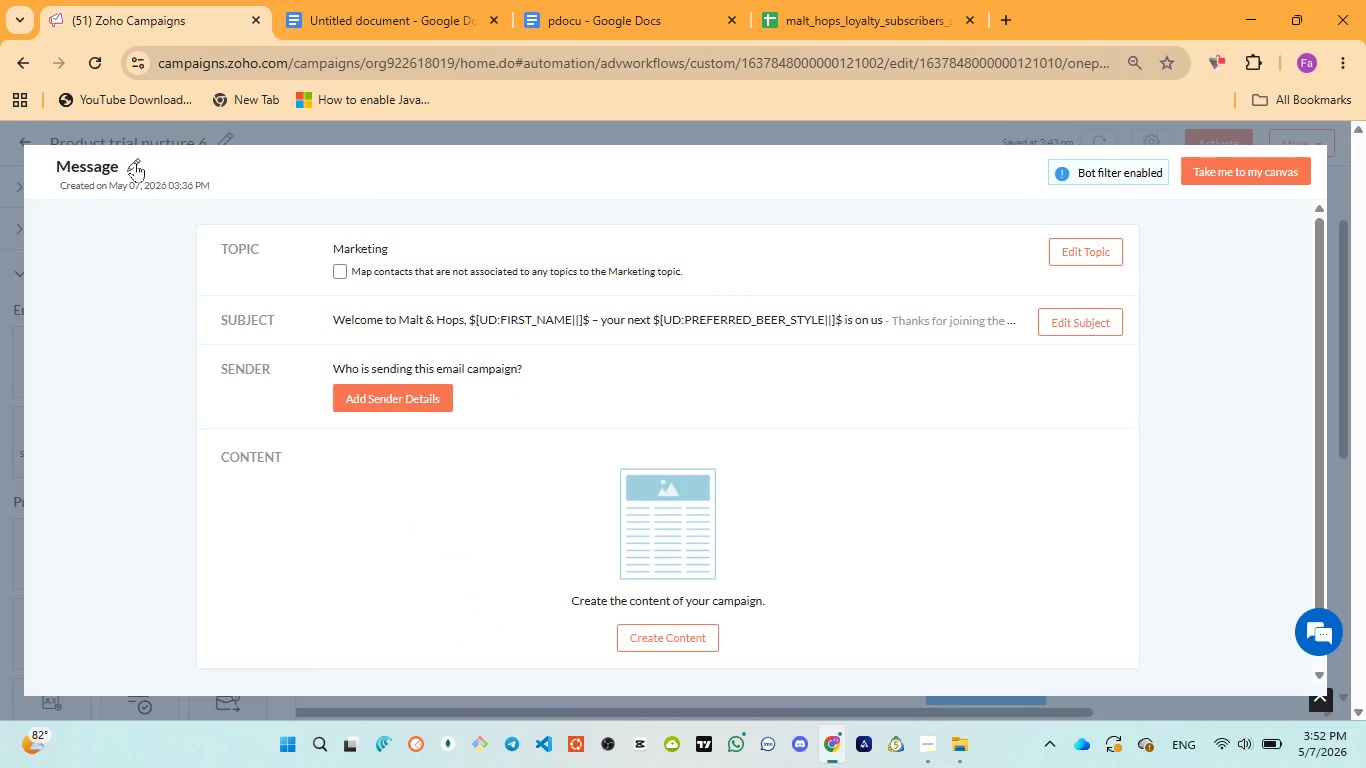 
left_click([136, 162])
 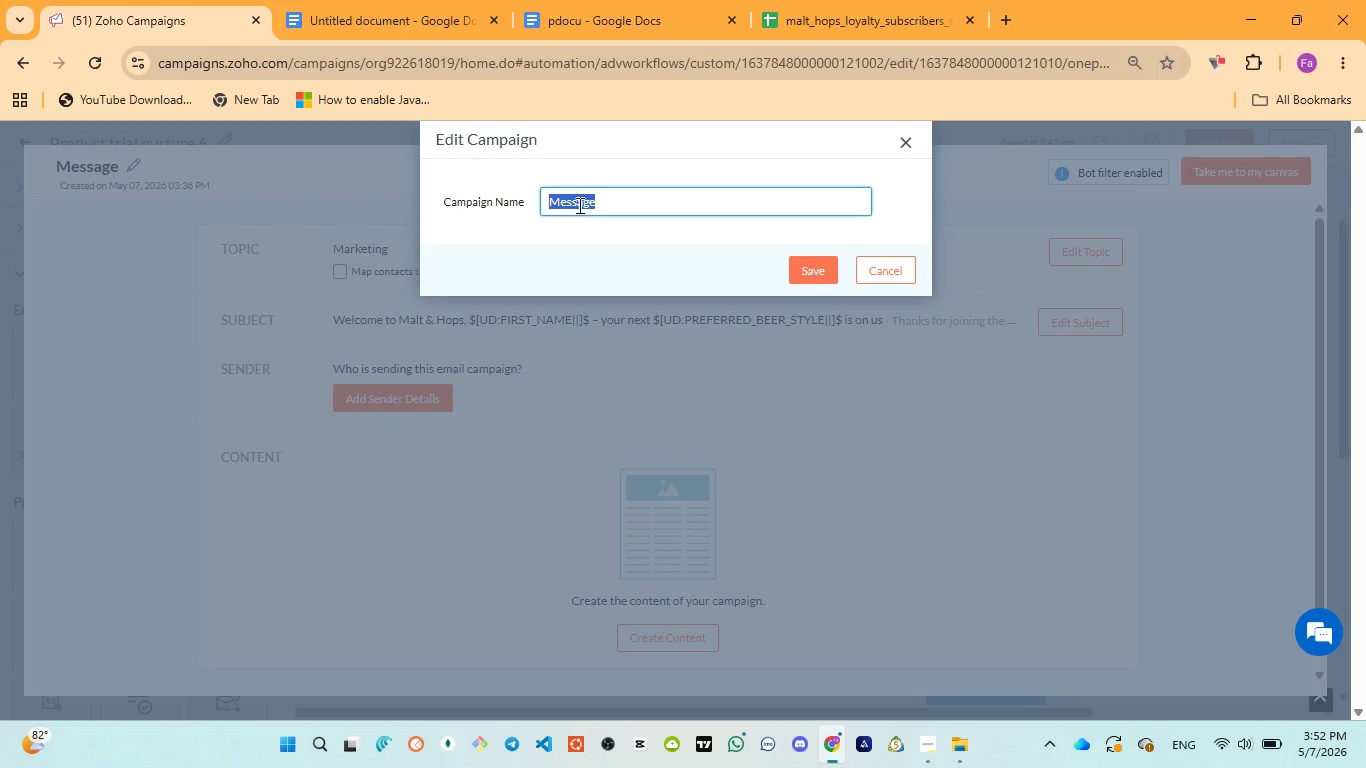 
type(Malt & Hops - Email )
 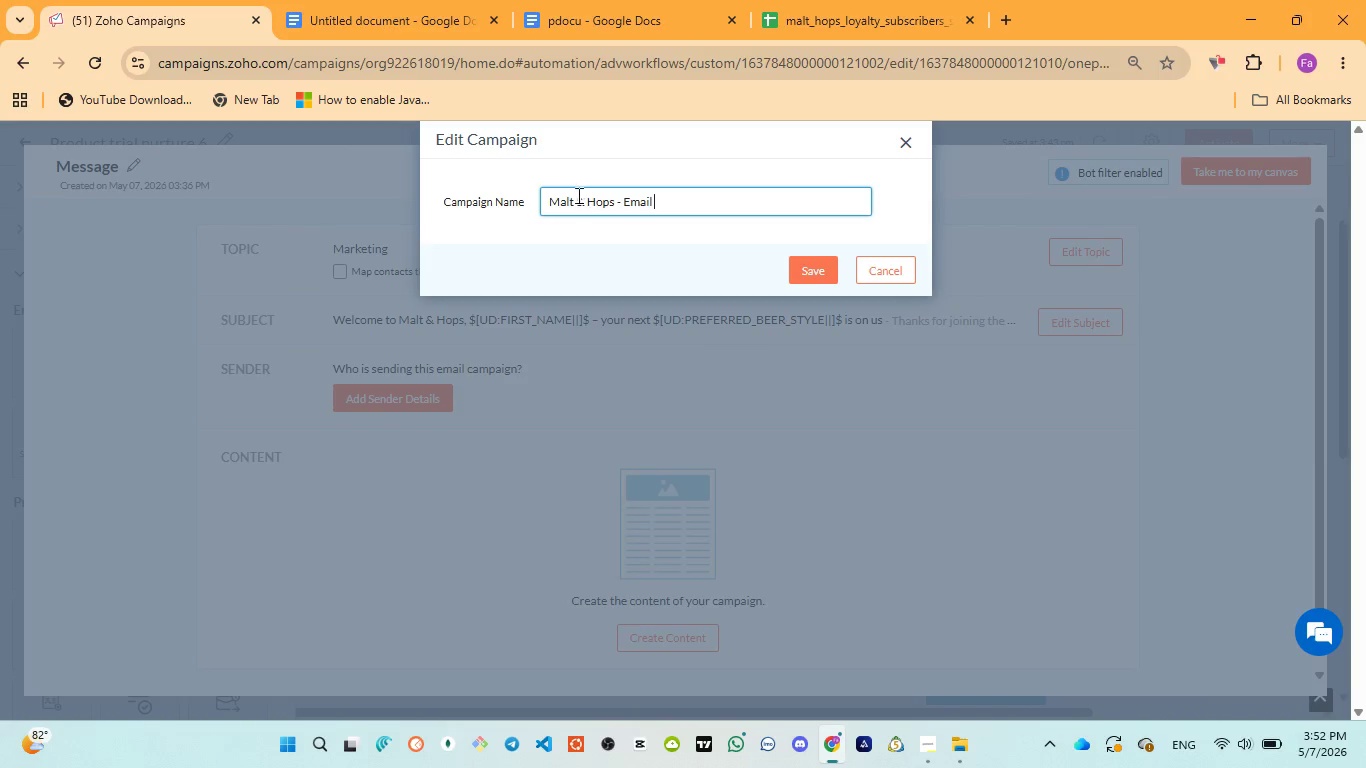 
key(1)
 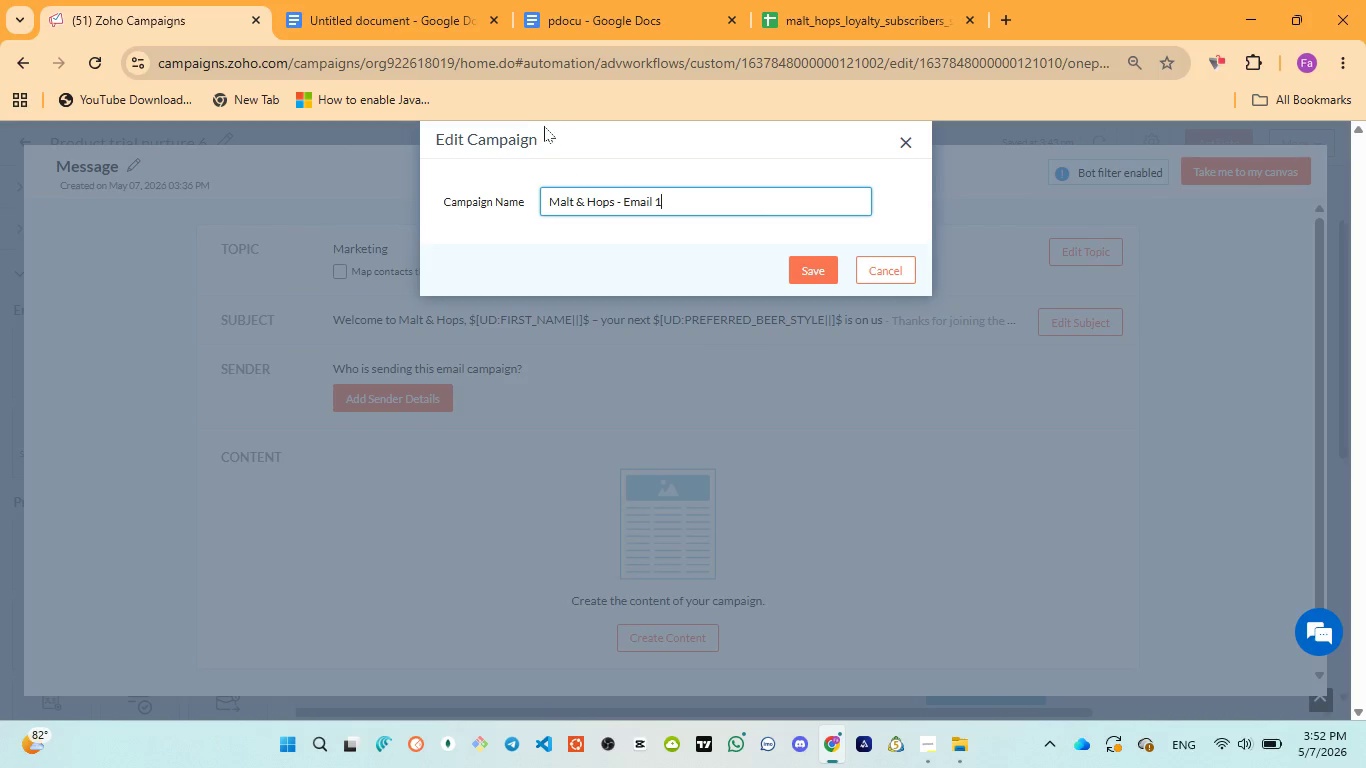 
key(Space)
 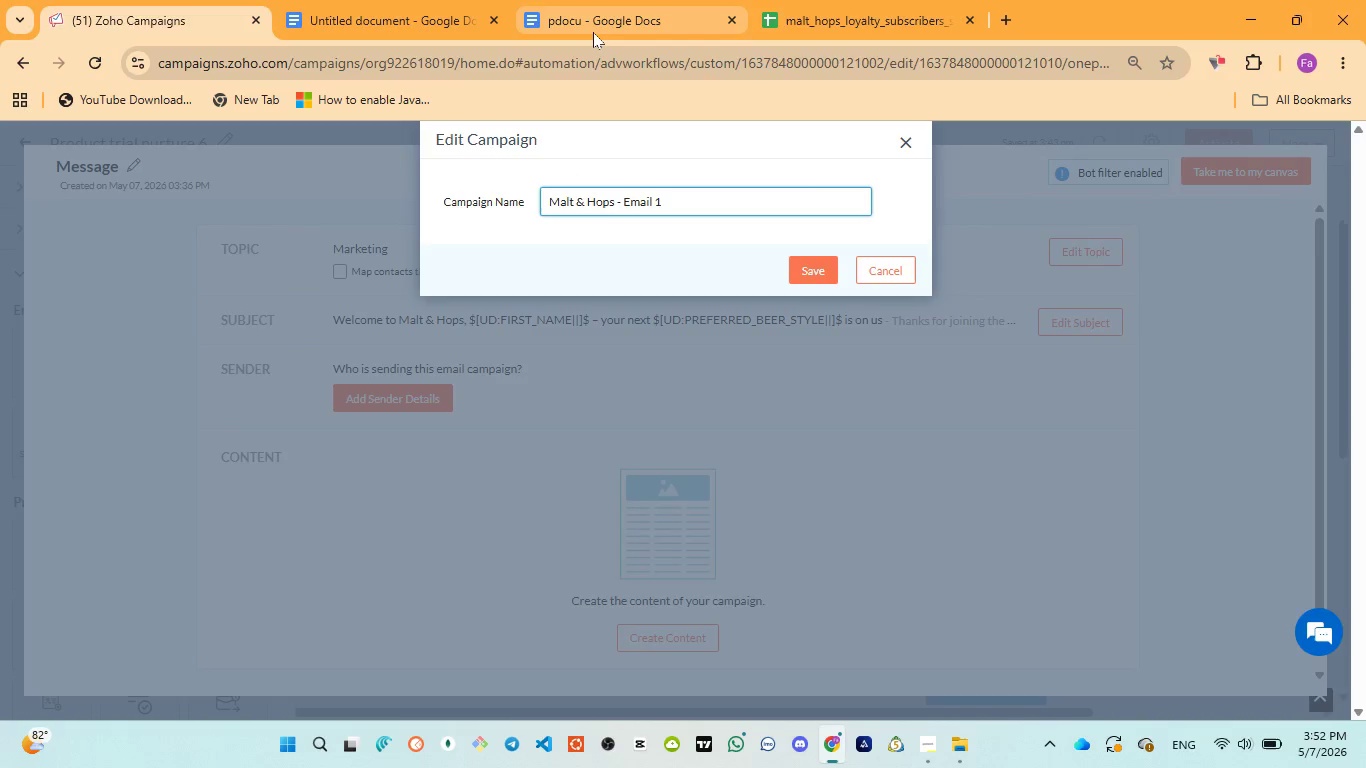 
left_click([592, 29])
 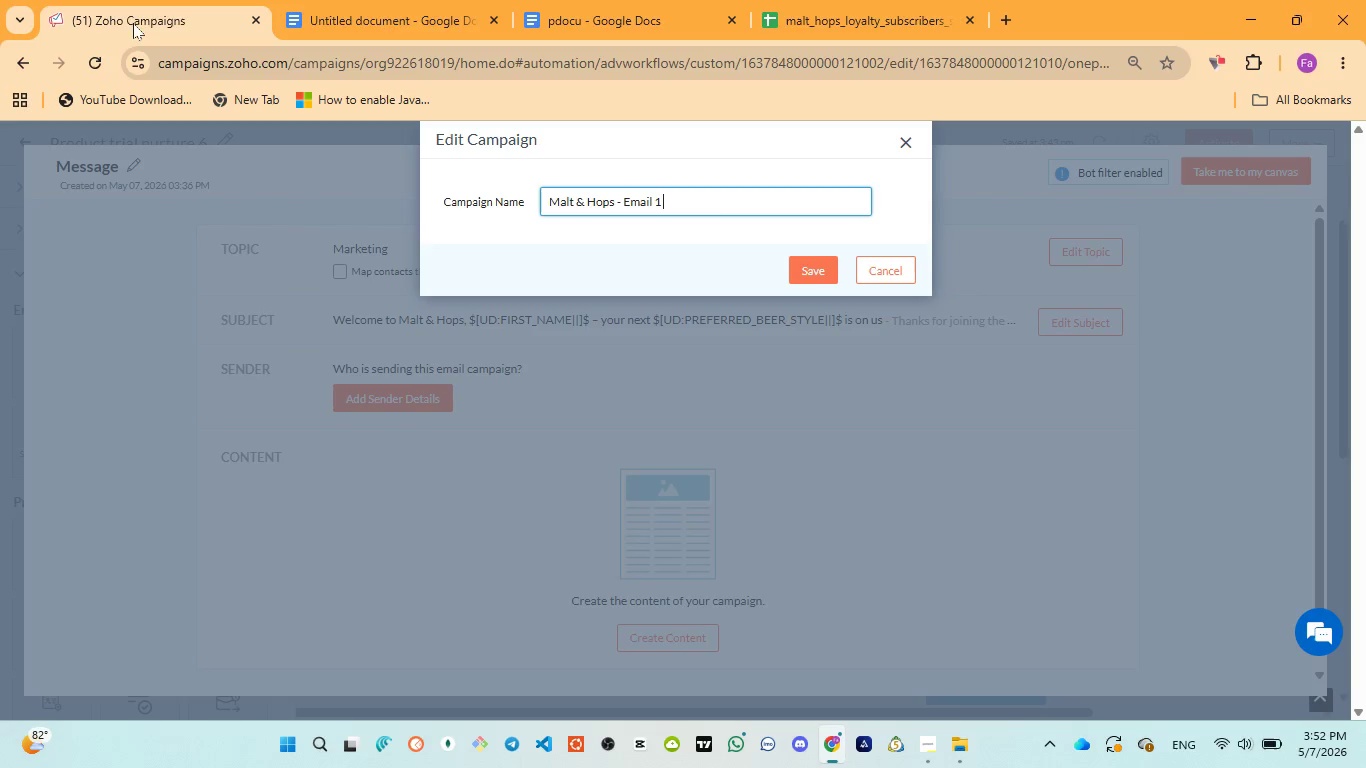 
type(W)
key(Backspace)
type(- Welcome for fr)
key(Backspace)
type(irst free print)
 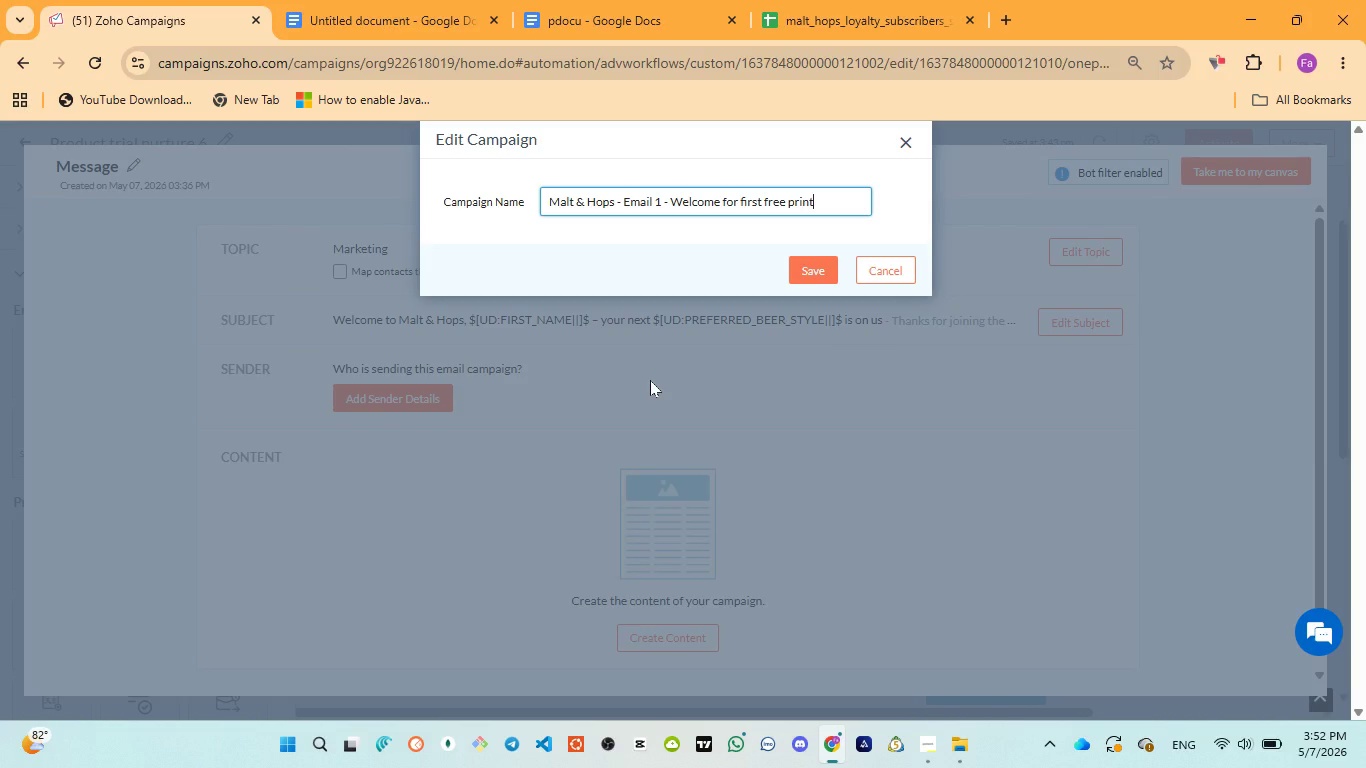 
key(Control+ControlLeft)
 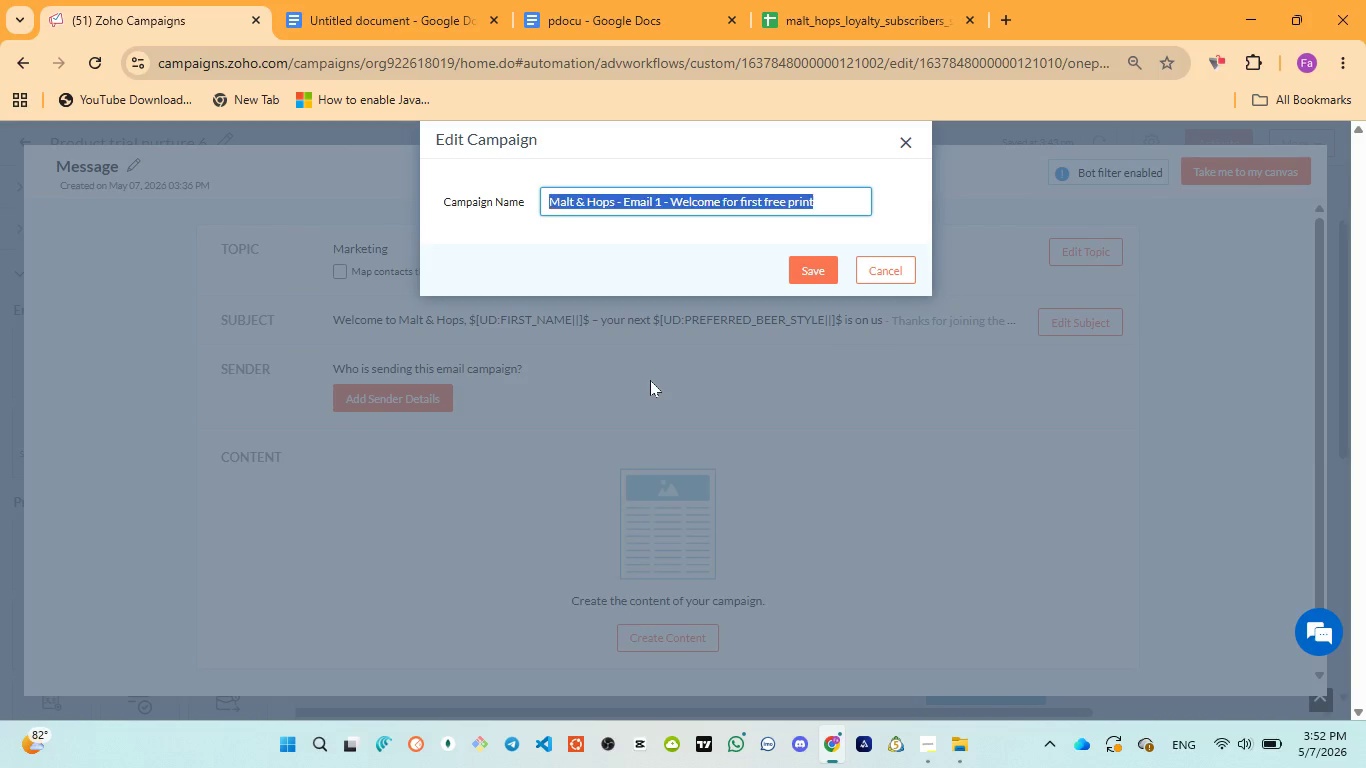 
key(Control+A)
 